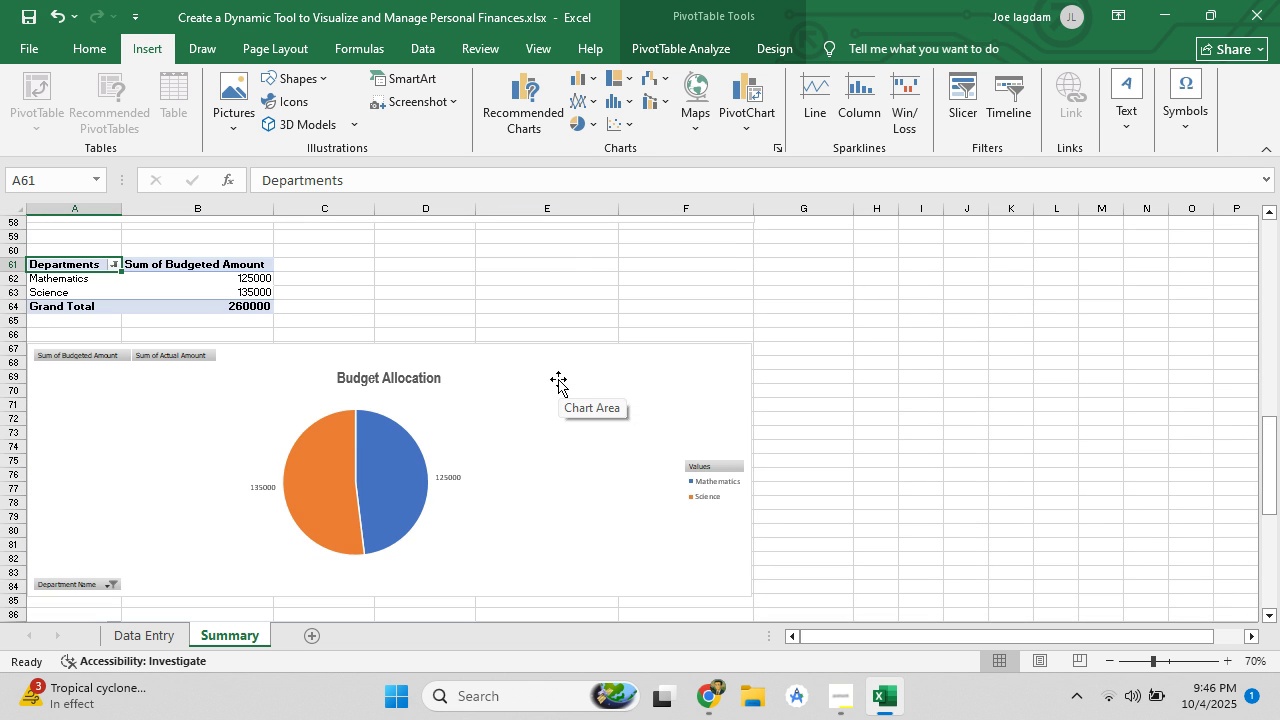 
wait(6.25)
 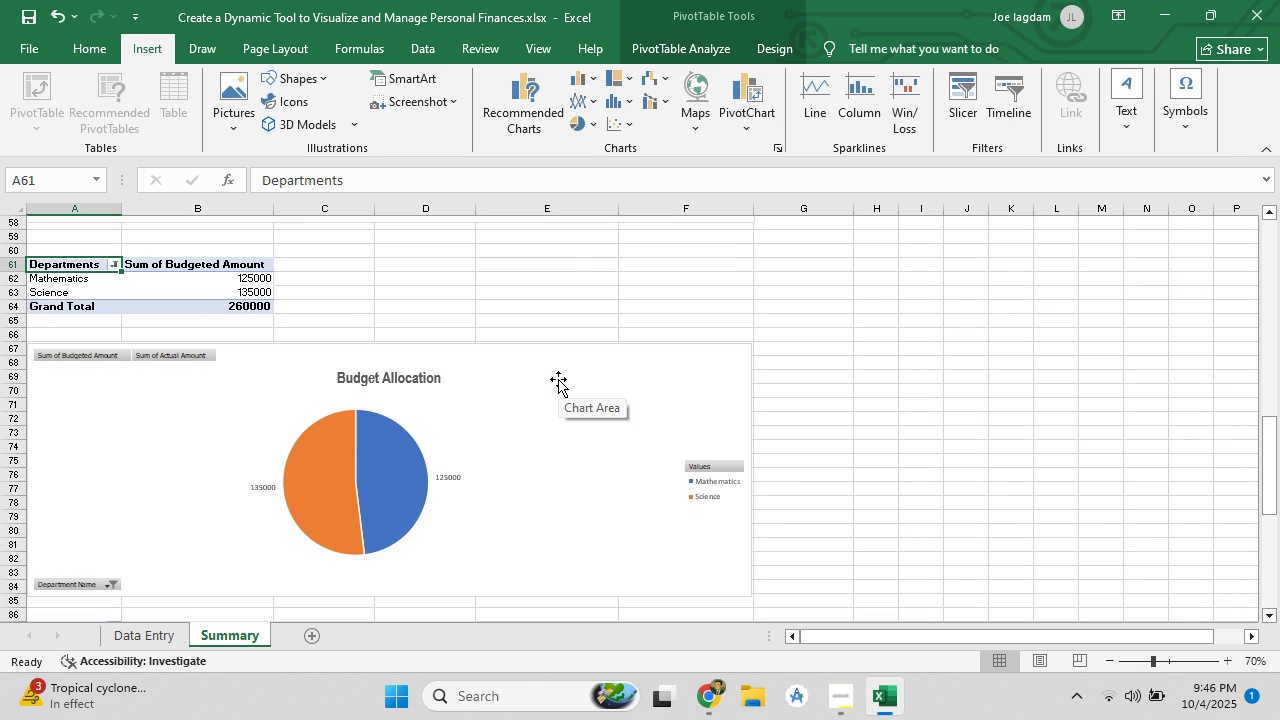 
scroll: coordinate [562, 374], scroll_direction: down, amount: 8.0
 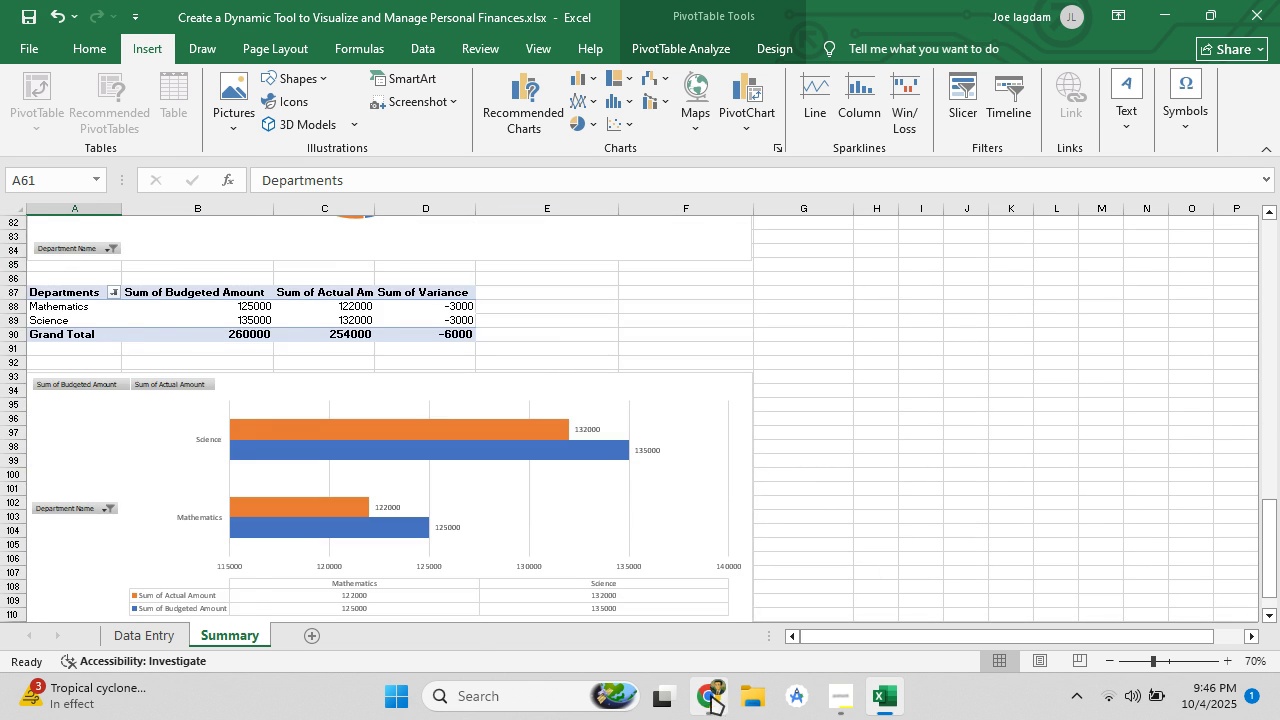 
left_click([713, 693])
 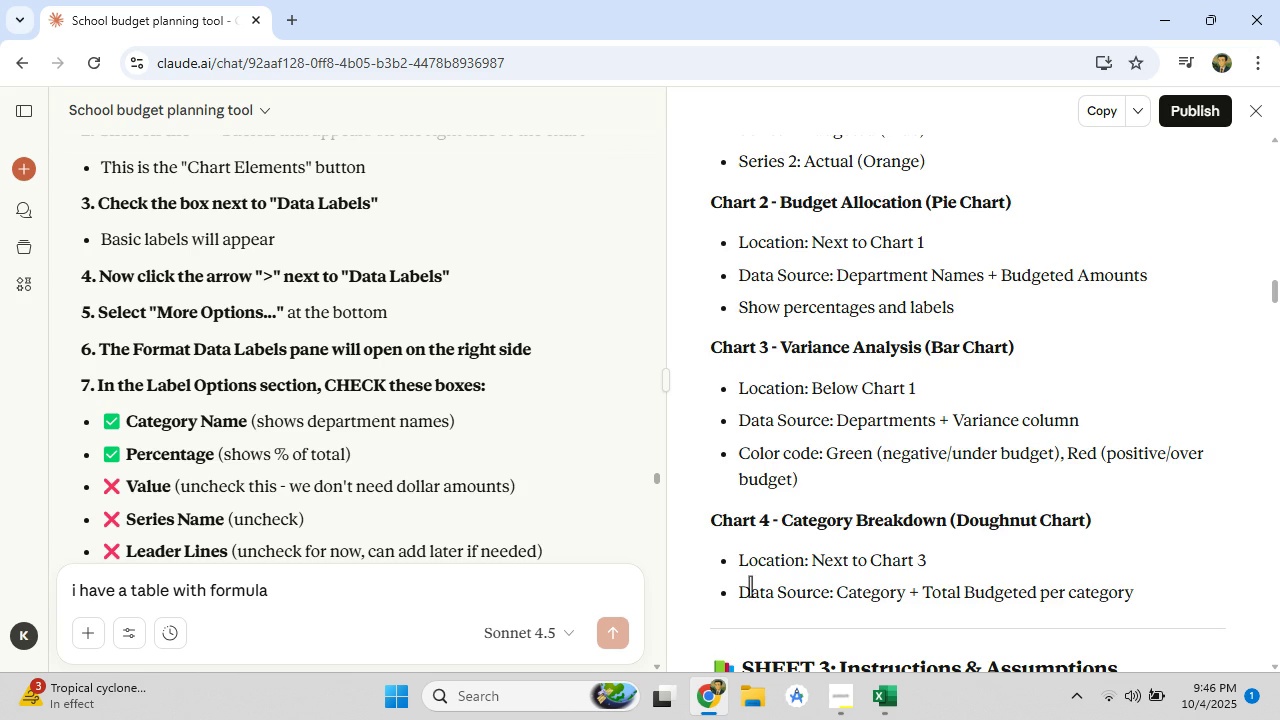 
scroll: coordinate [822, 444], scroll_direction: down, amount: 3.0
 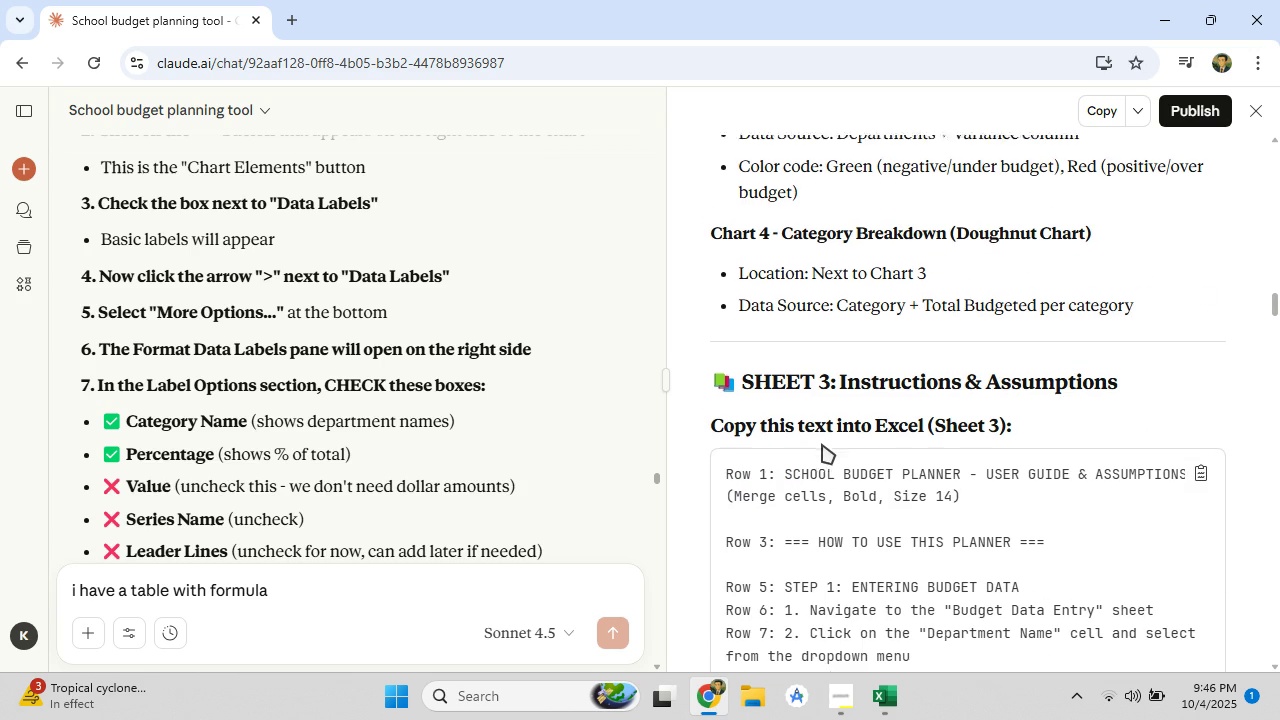 
scroll: coordinate [822, 444], scroll_direction: up, amount: 2.0
 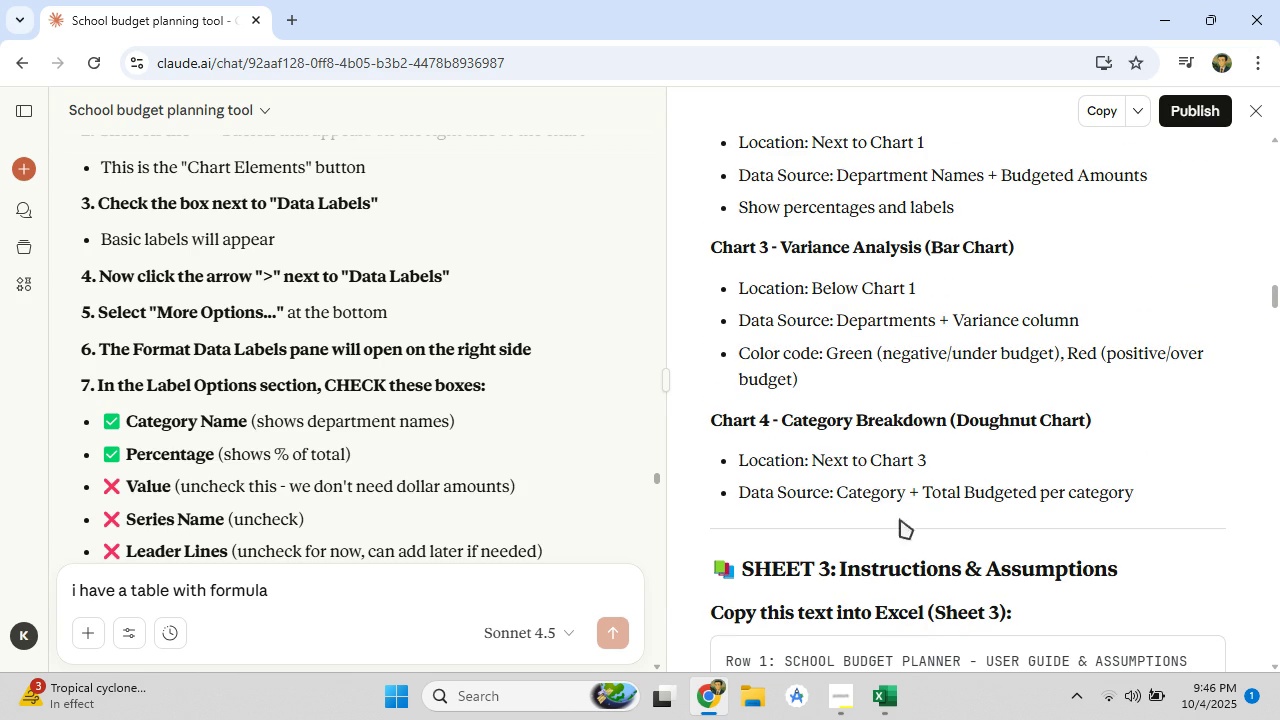 
left_click([871, 686])
 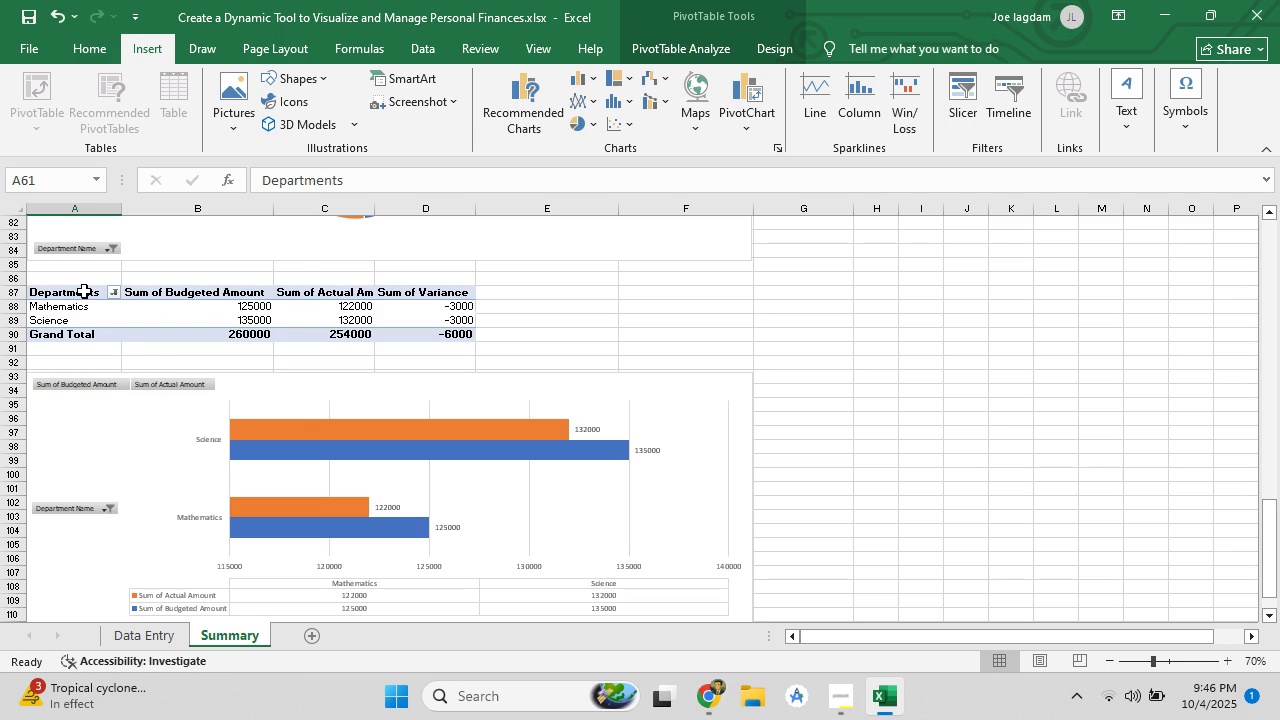 
left_click([84, 291])
 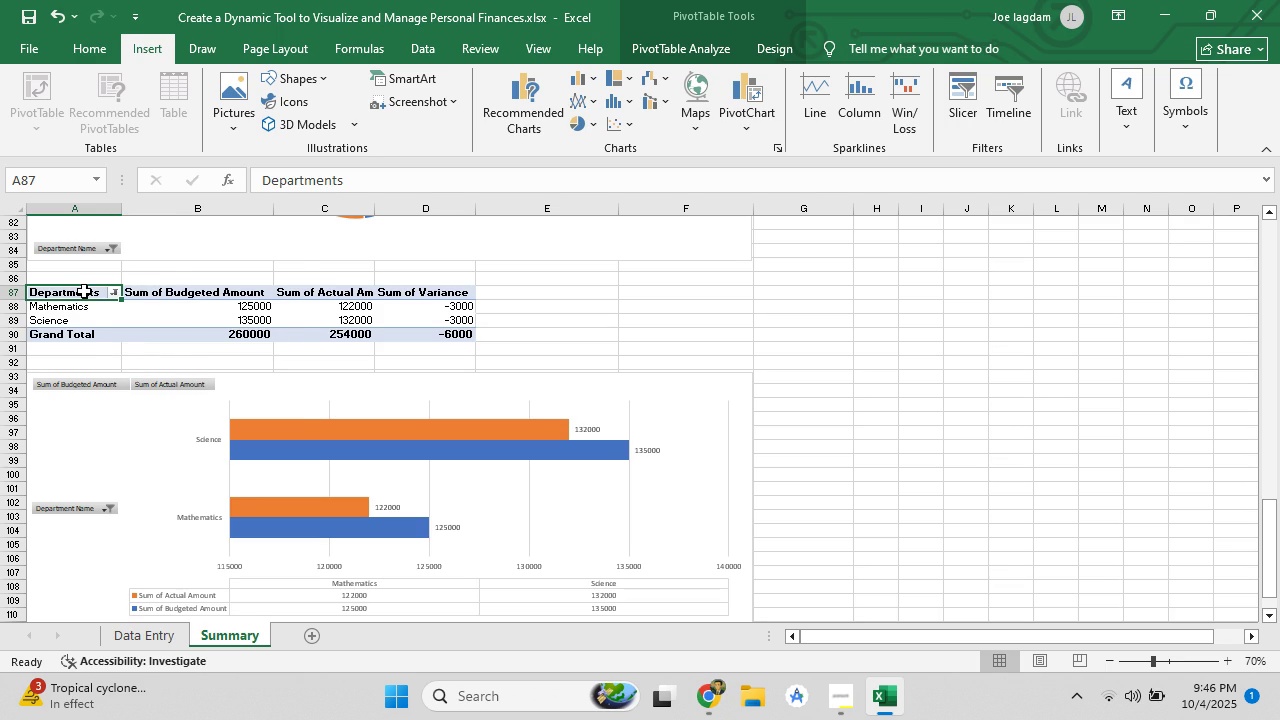 
right_click([84, 291])
 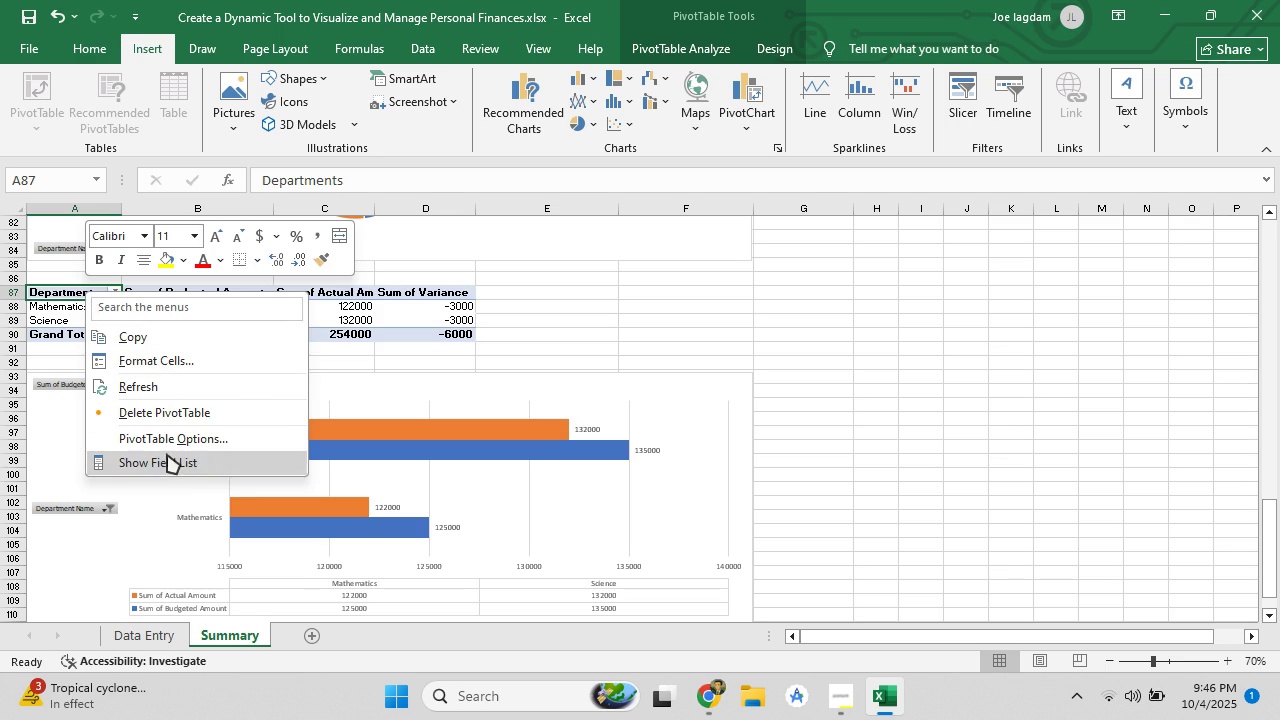 
left_click([167, 457])
 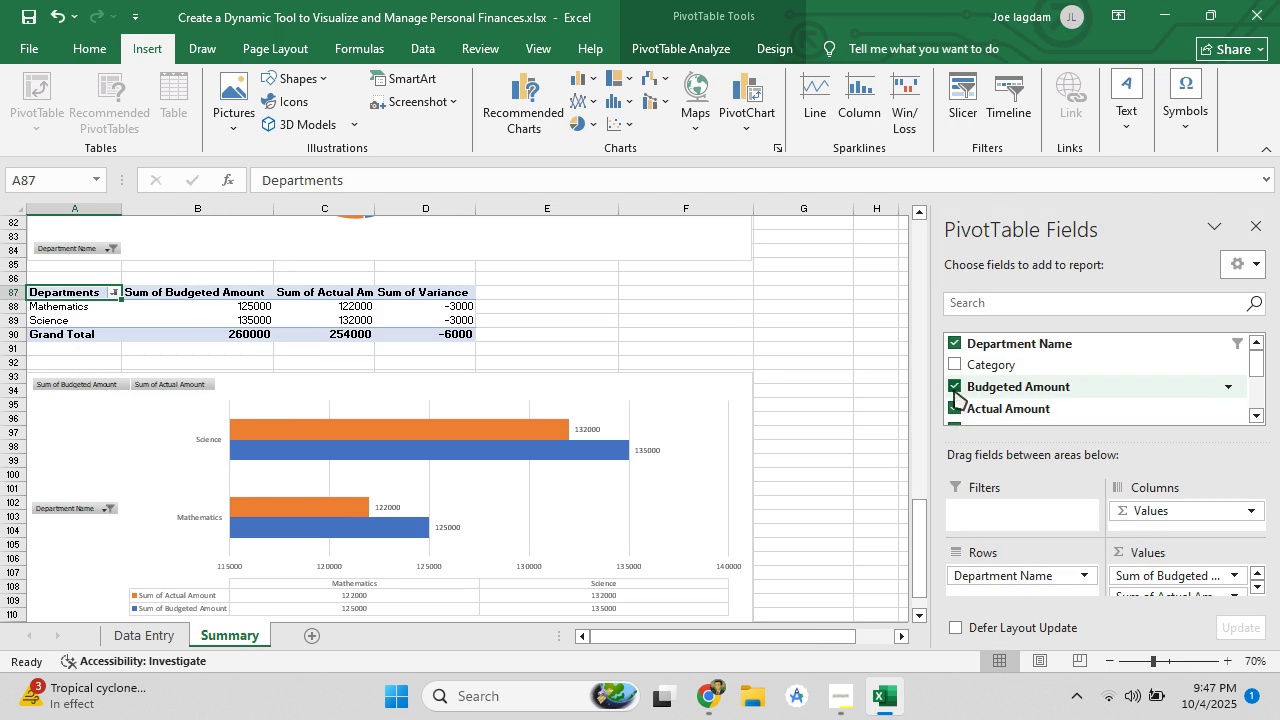 
left_click([954, 387])
 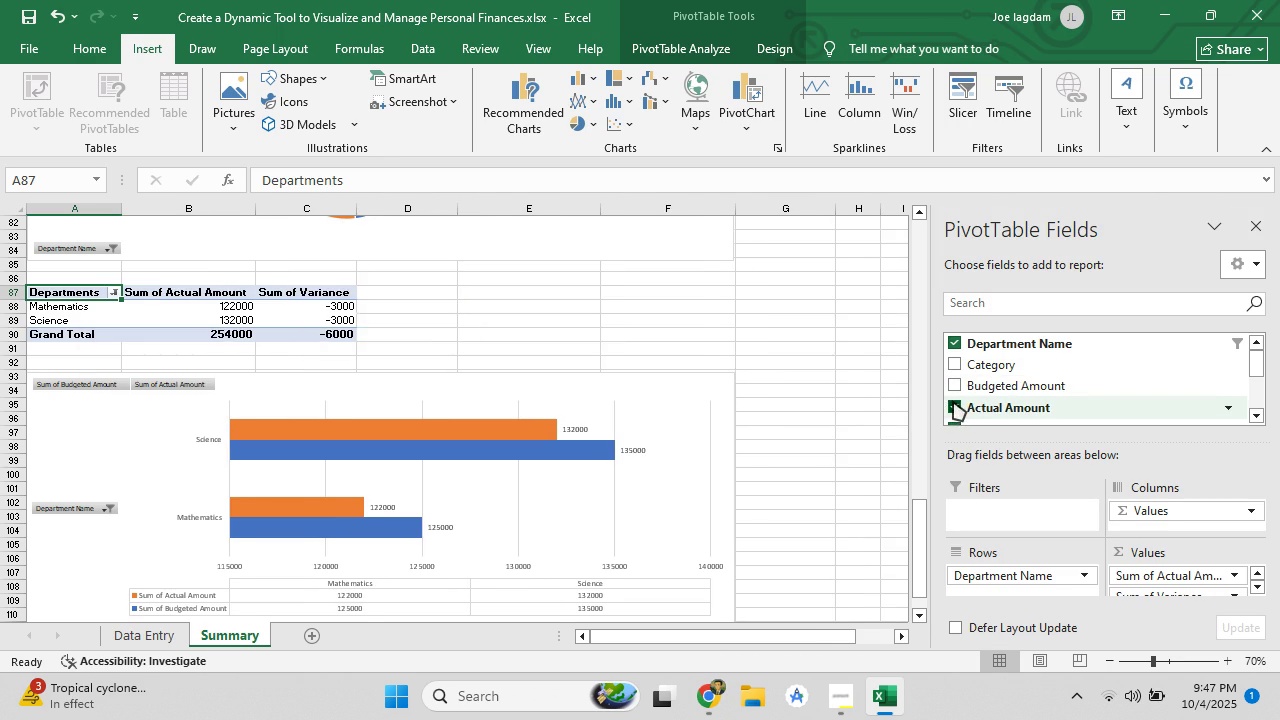 
left_click([953, 401])
 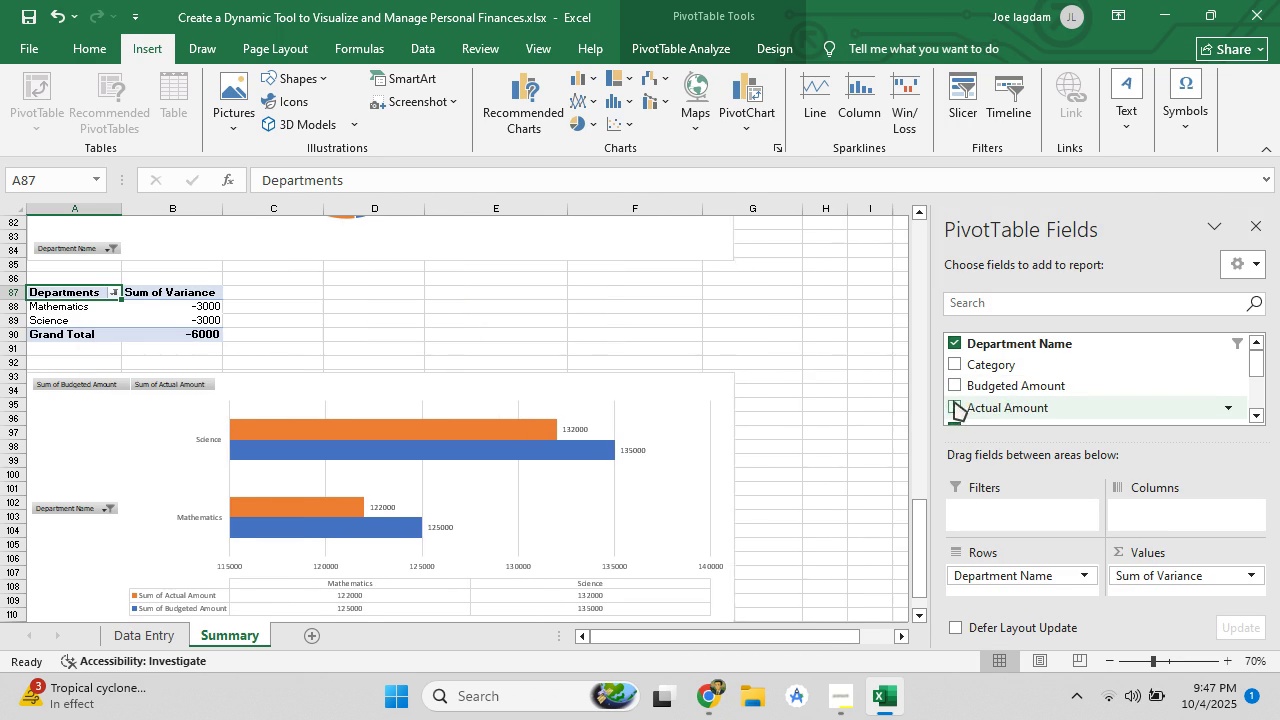 
scroll: coordinate [1013, 396], scroll_direction: down, amount: 3.0
 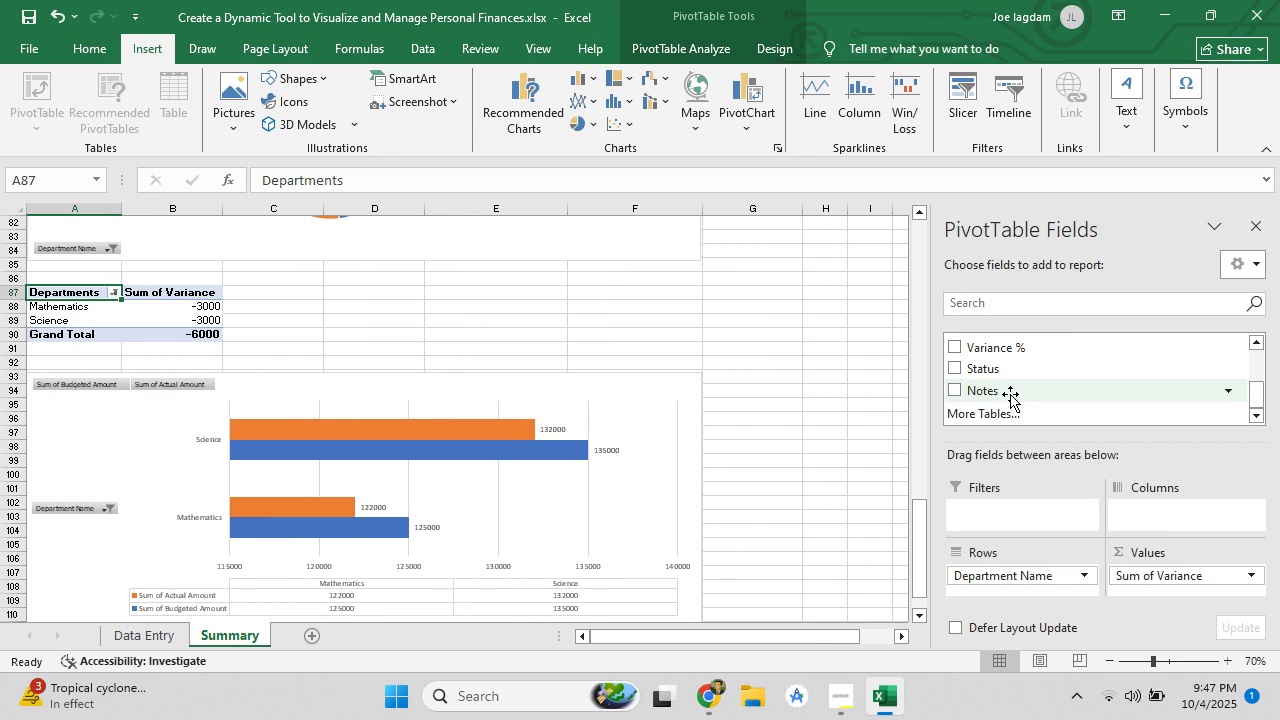 
scroll: coordinate [1001, 392], scroll_direction: up, amount: 1.0
 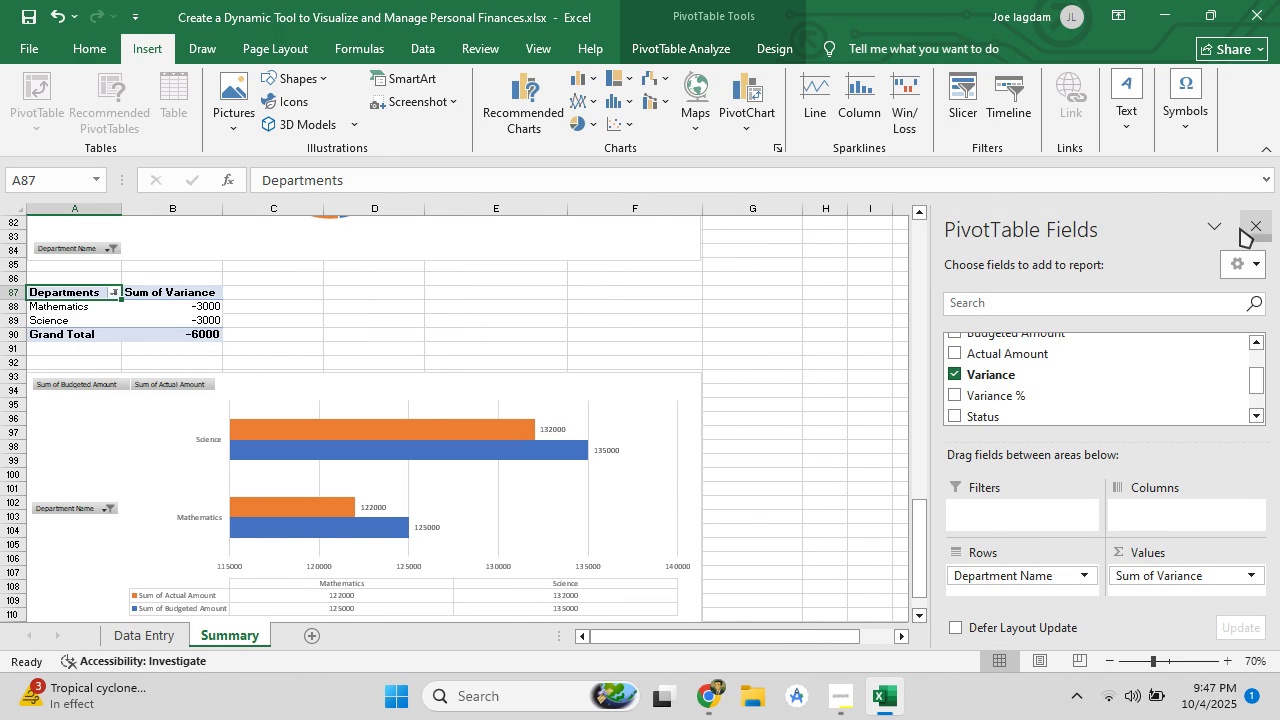 
left_click([1240, 228])
 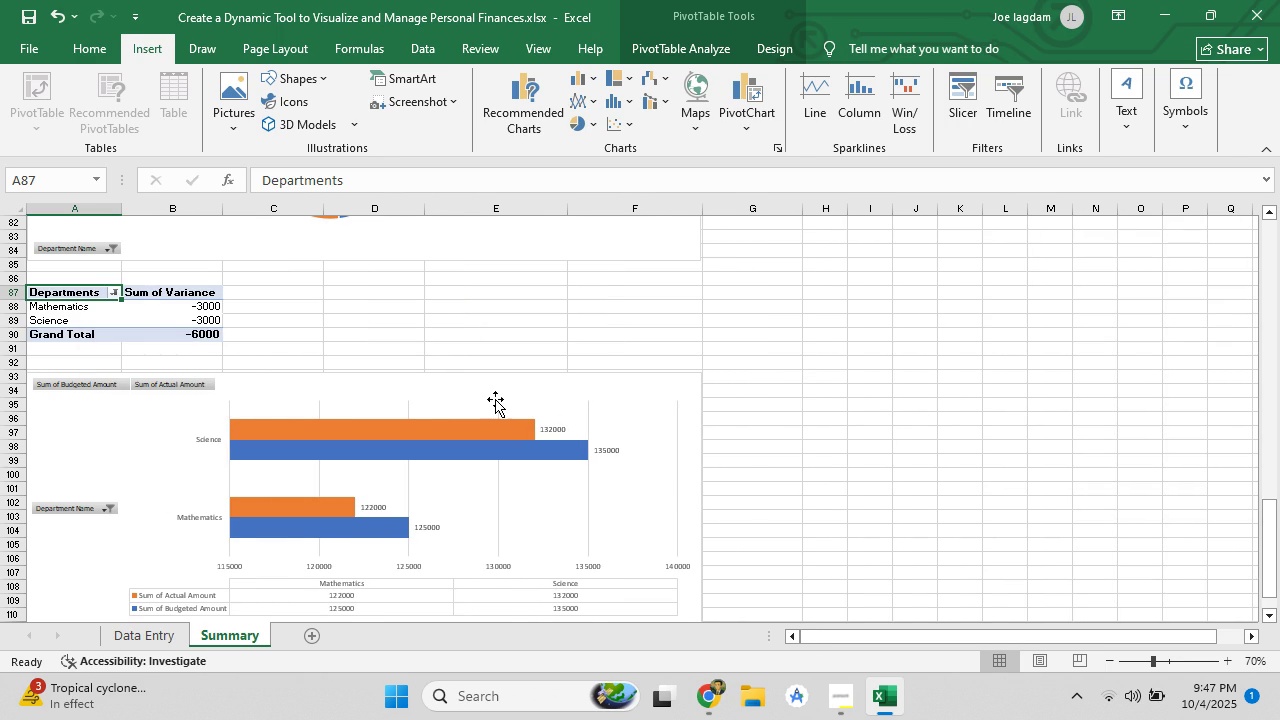 
scroll: coordinate [504, 403], scroll_direction: down, amount: 3.0
 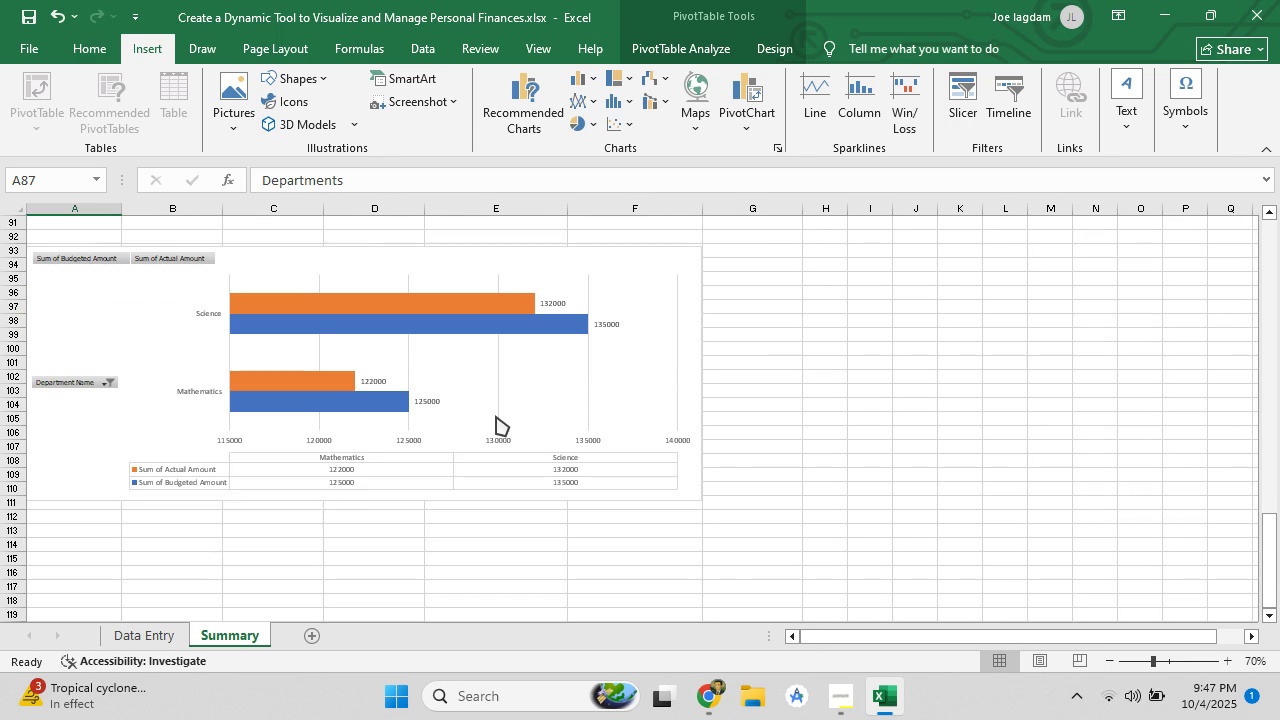 
left_click([496, 416])
 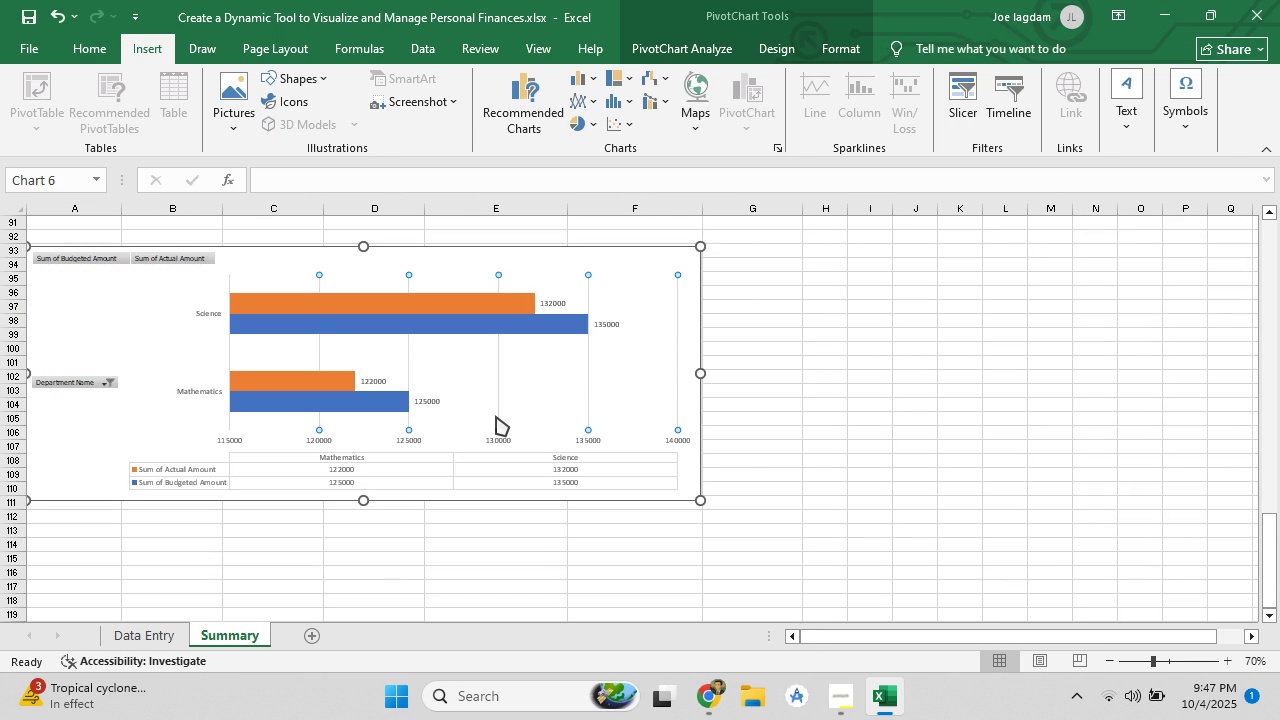 
scroll: coordinate [496, 416], scroll_direction: up, amount: 3.0
 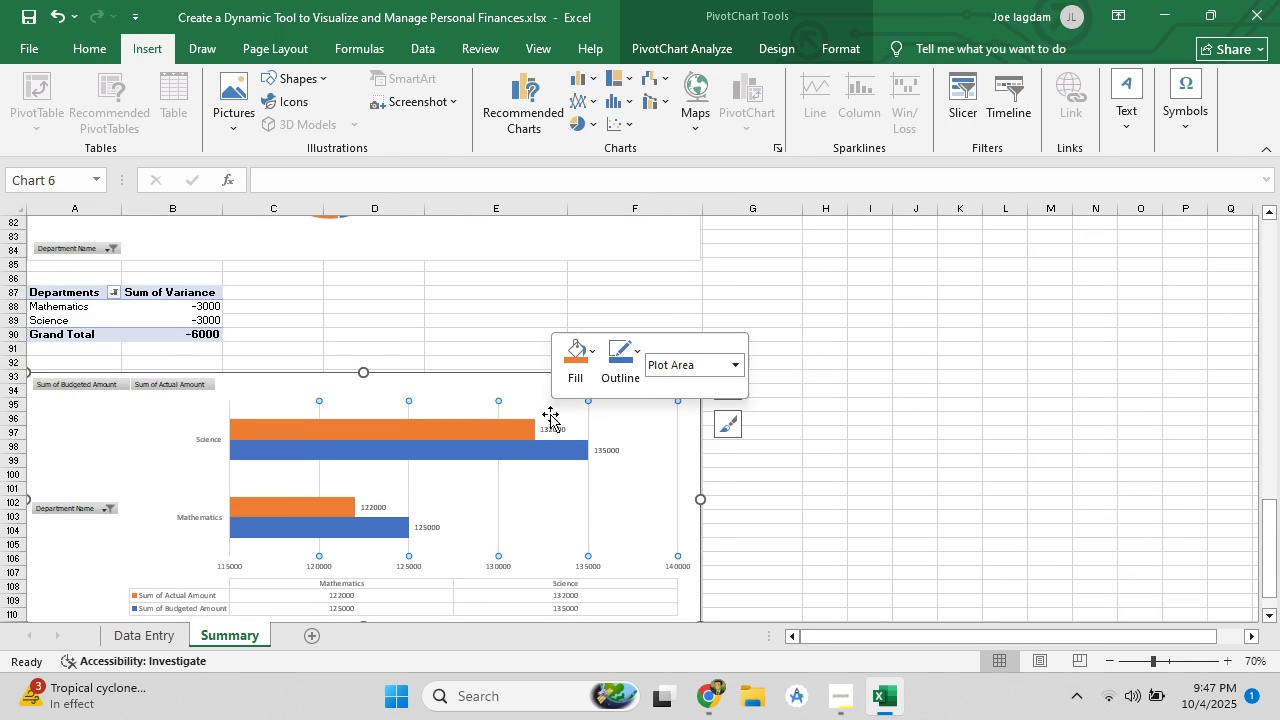 
right_click([550, 414])
 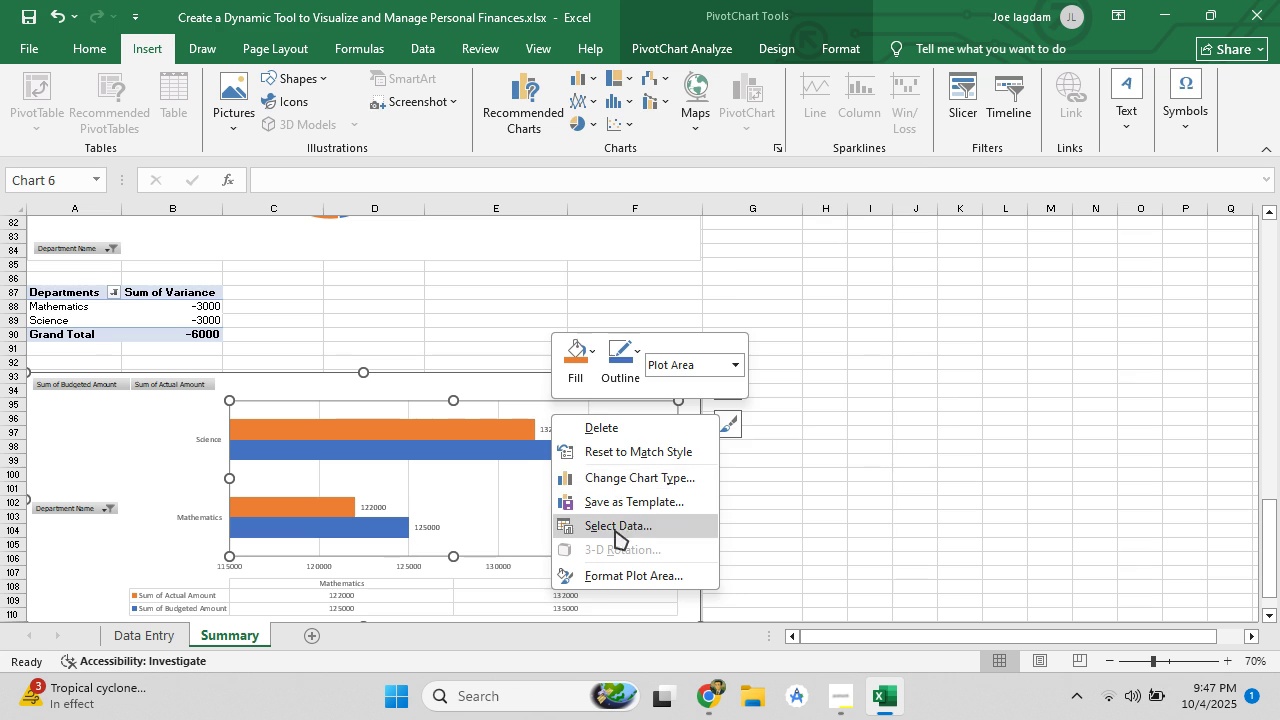 
left_click([615, 530])
 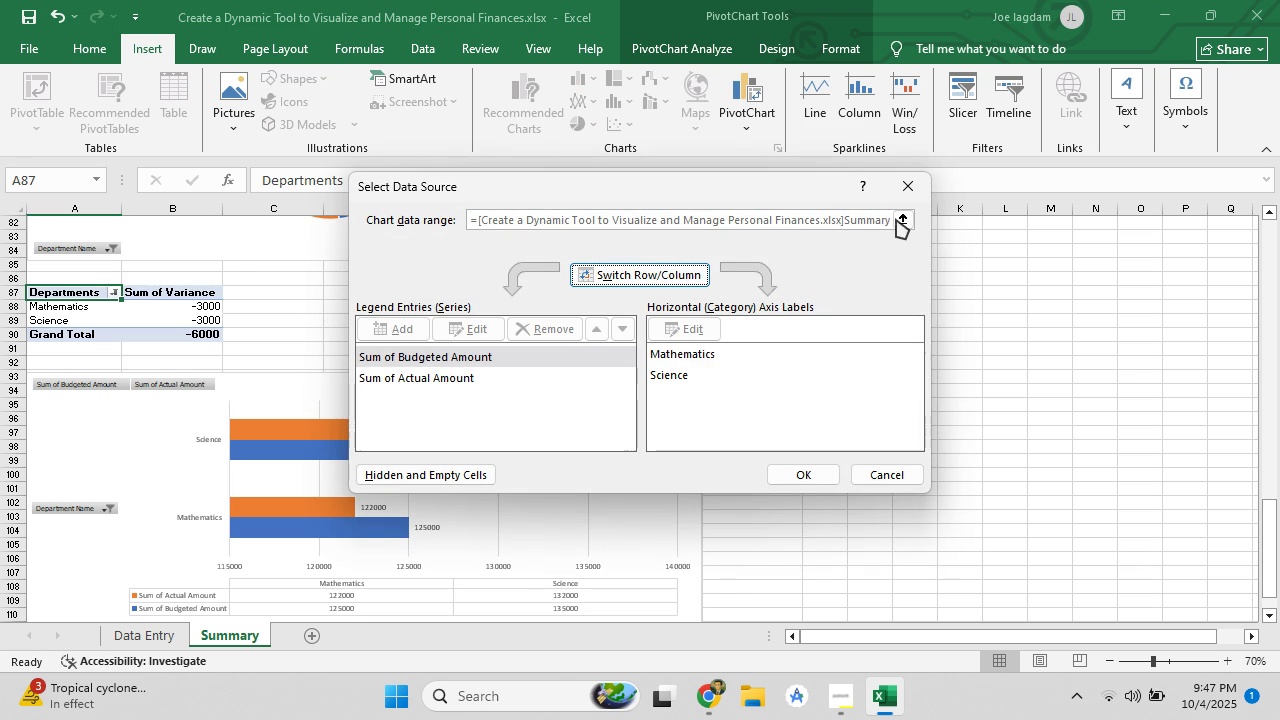 
left_click([895, 221])
 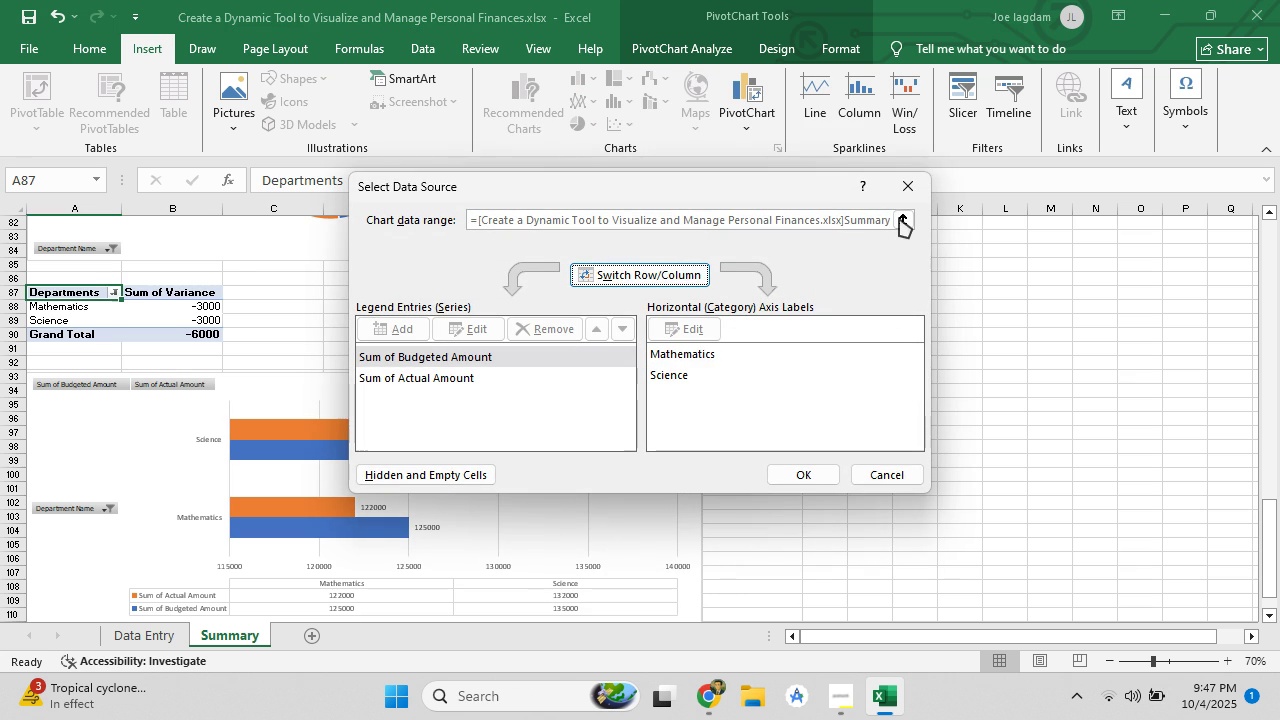 
double_click([900, 218])
 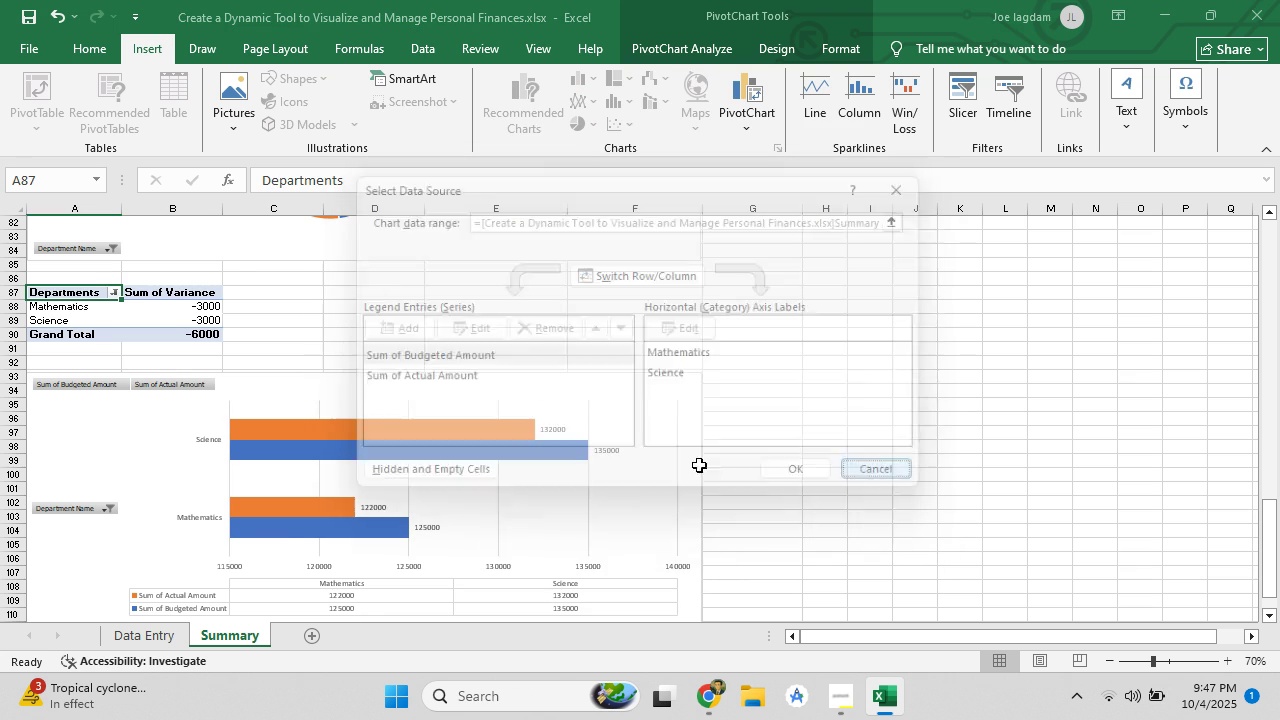 
right_click([536, 468])
 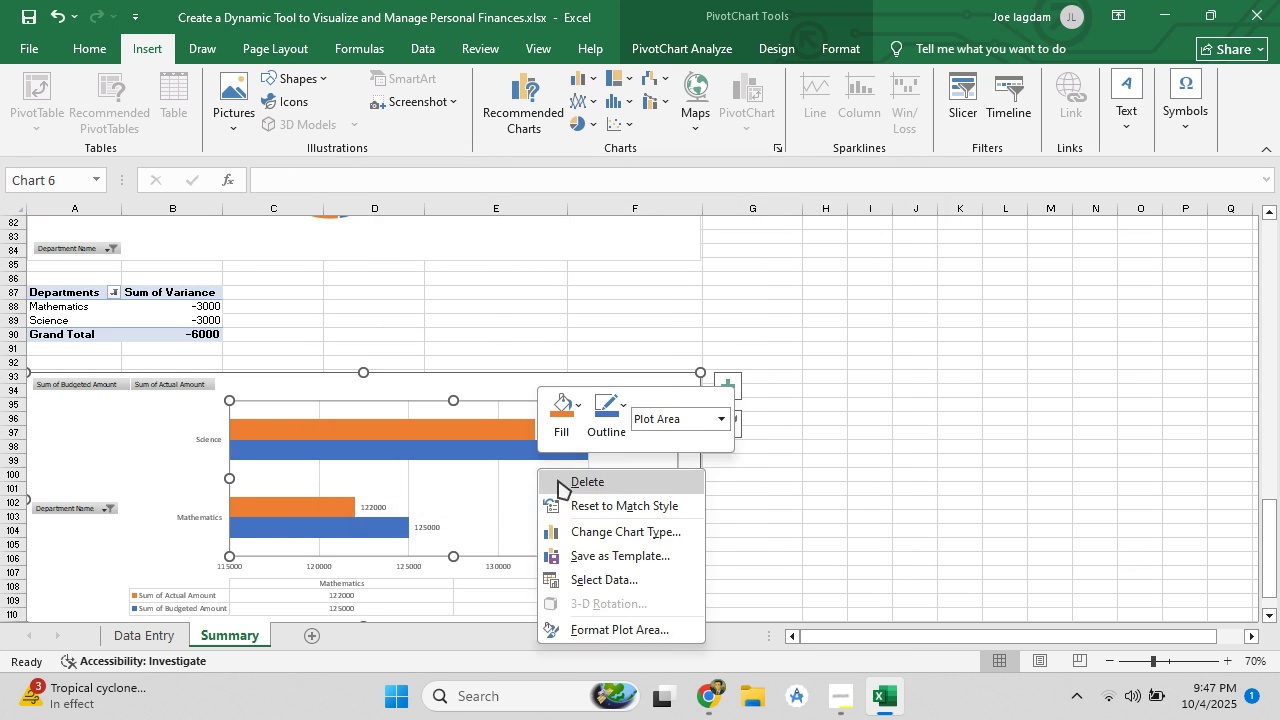 
left_click([562, 481])
 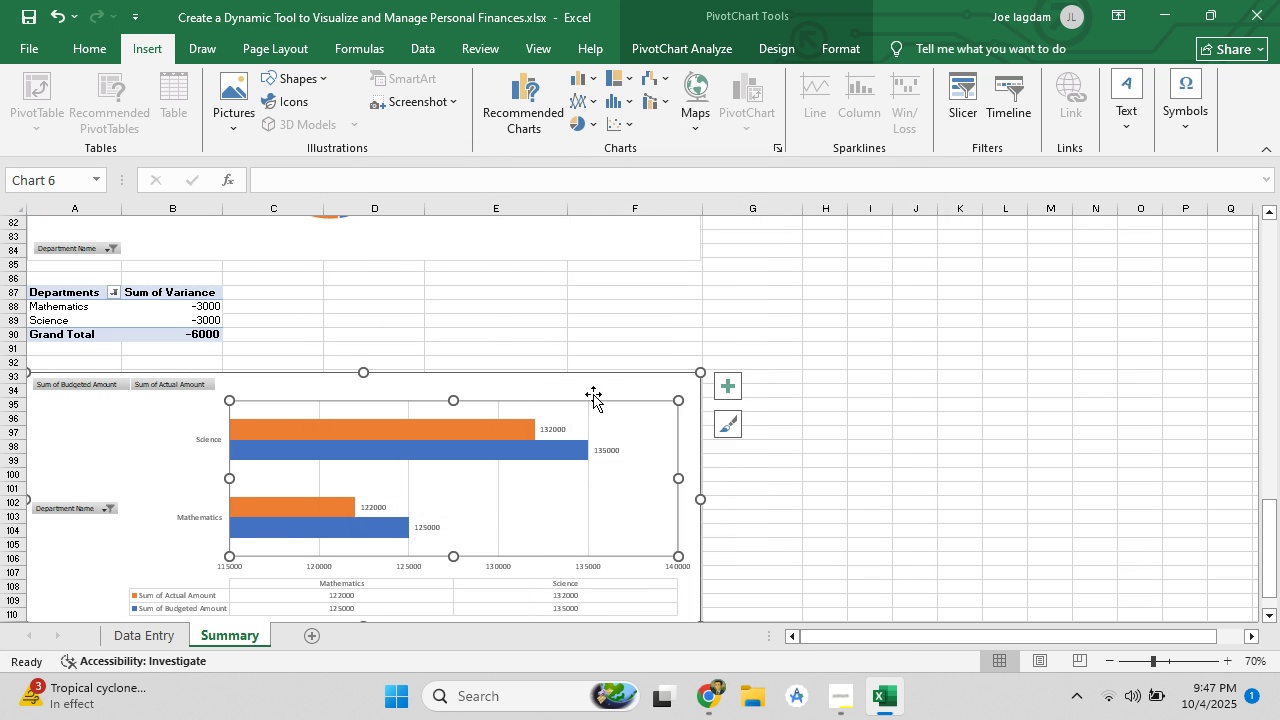 
right_click([593, 393])
 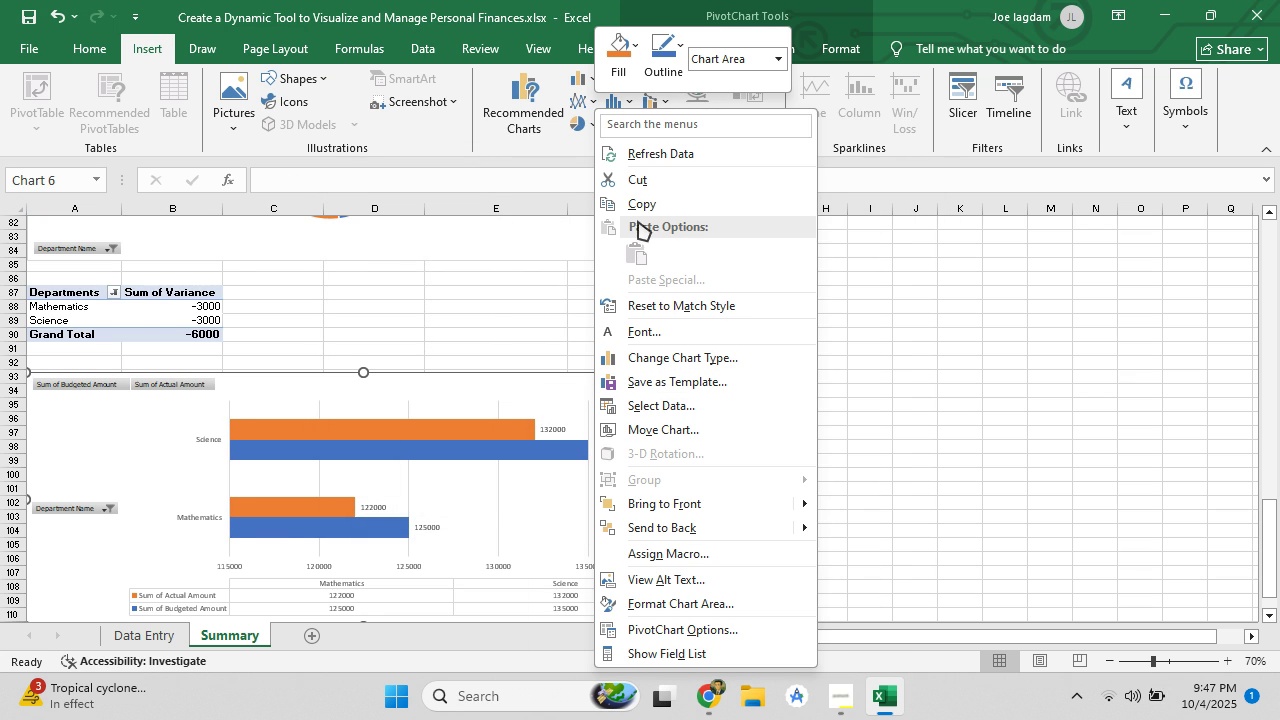 
wait(10.22)
 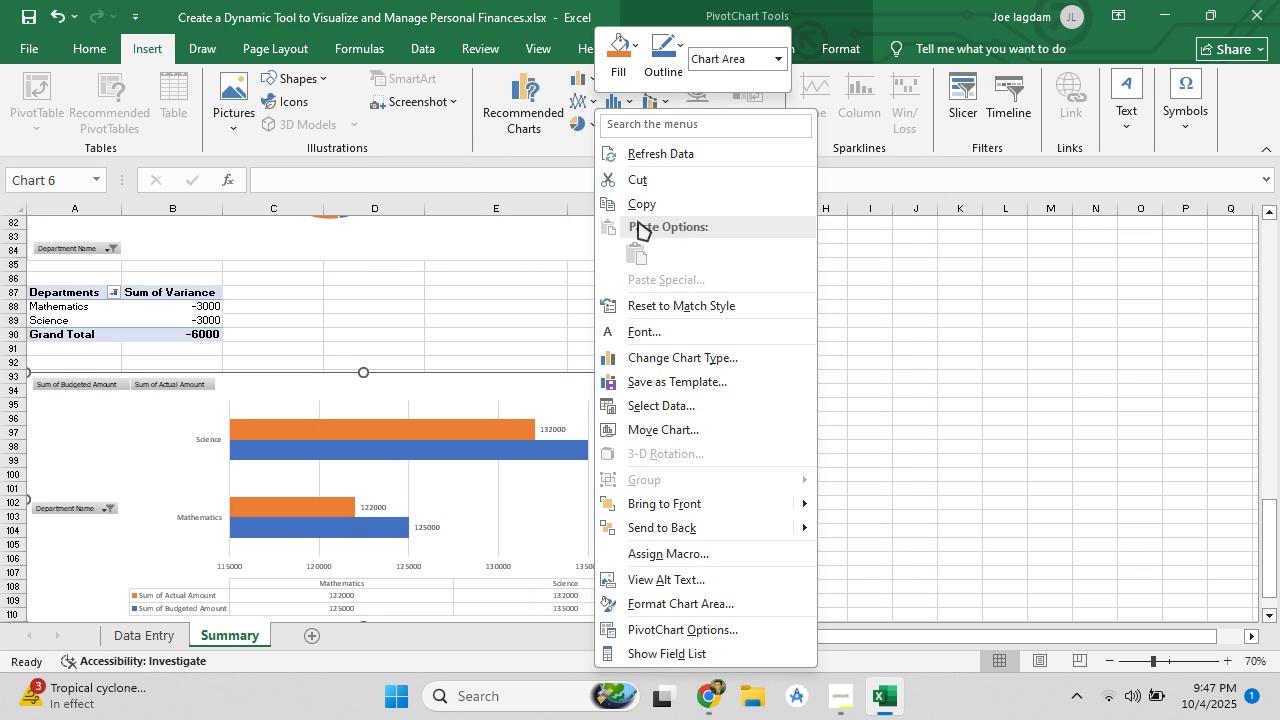 
right_click([626, 412])
 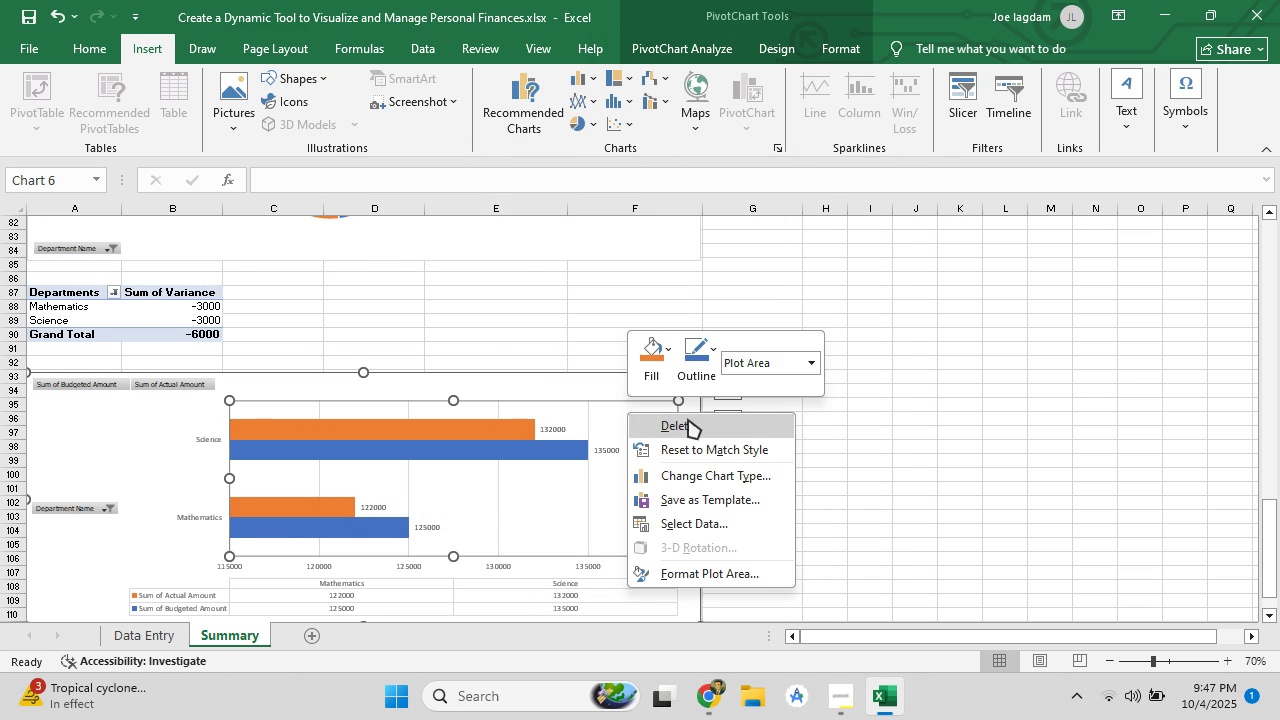 
mouse_move([678, 442])
 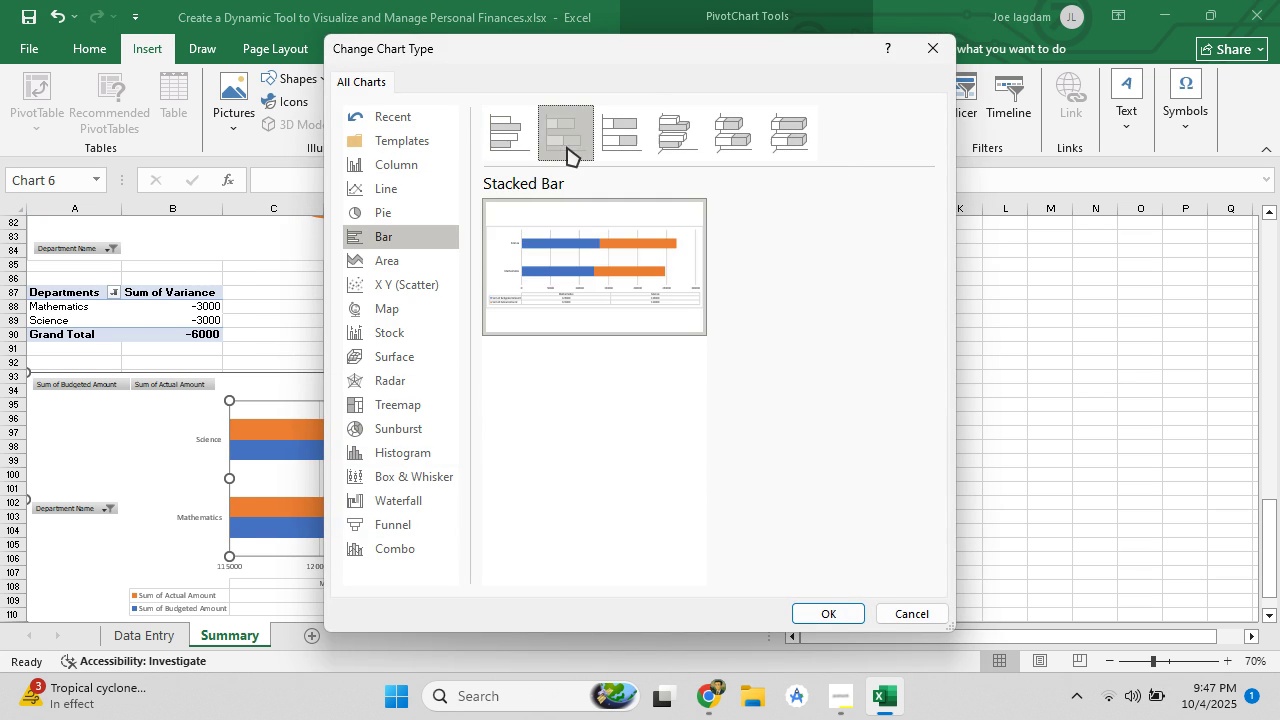 
left_click([567, 147])
 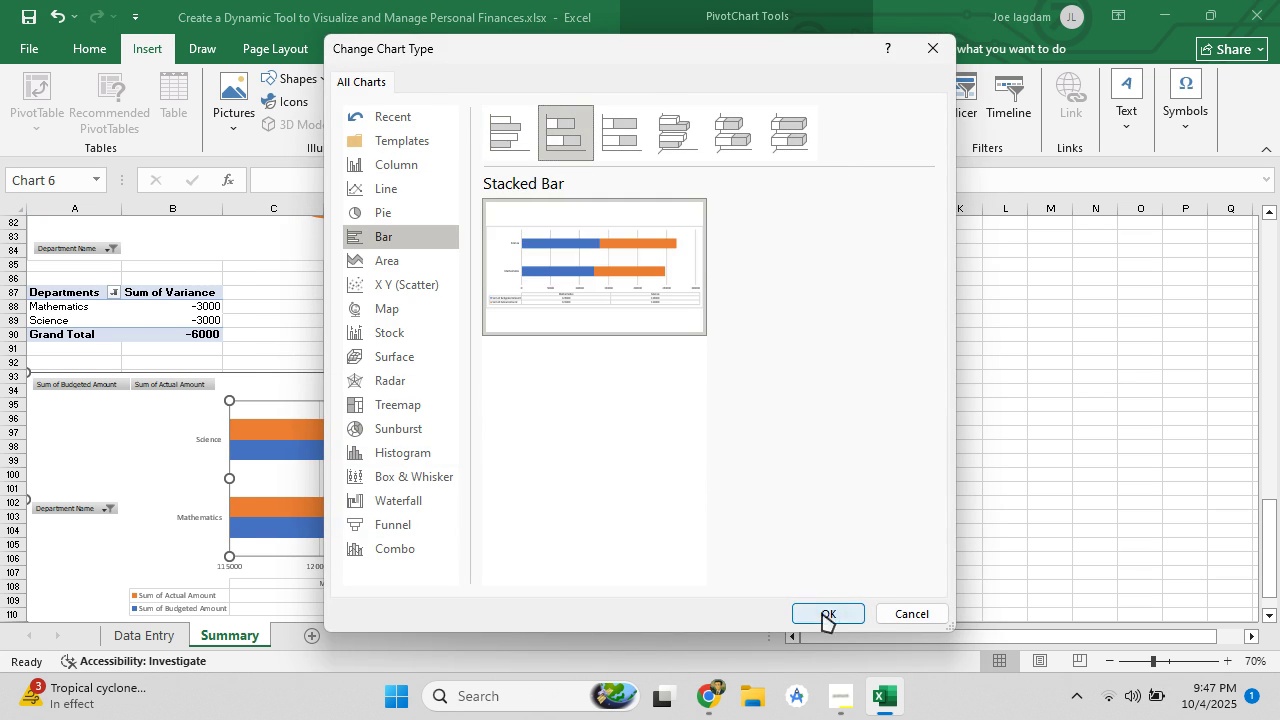 
left_click([822, 613])
 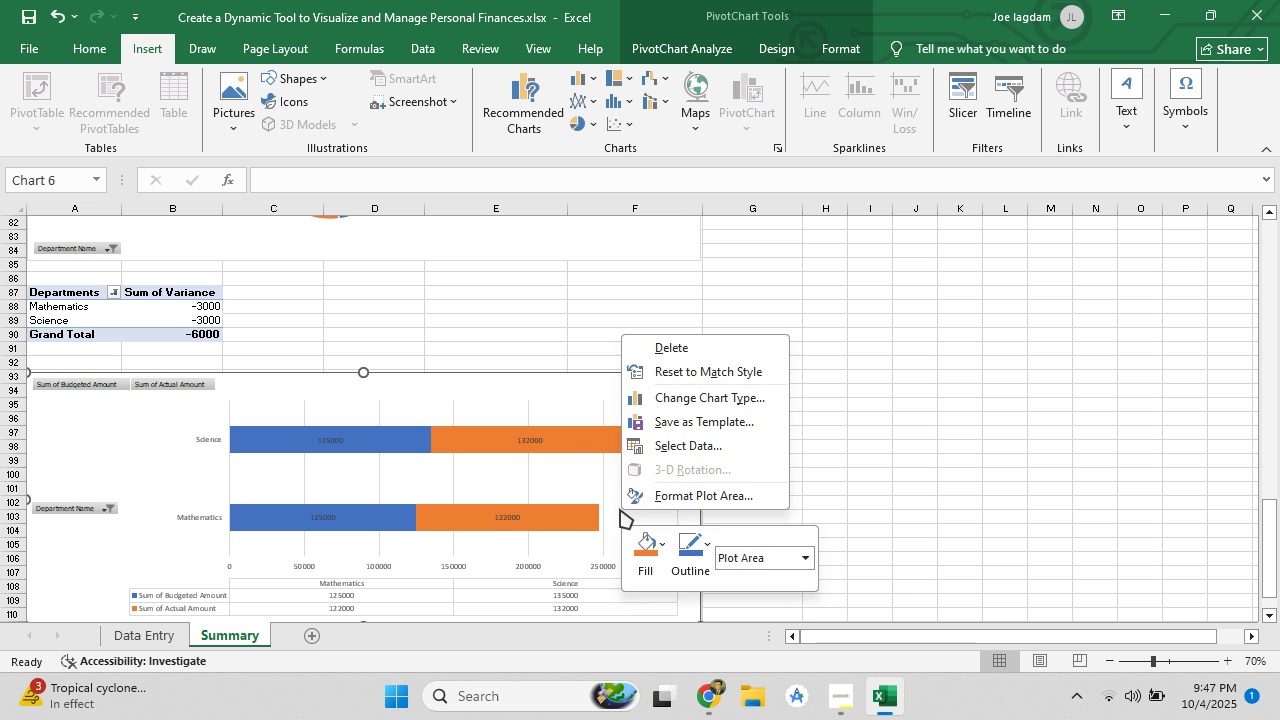 
right_click([620, 509])
 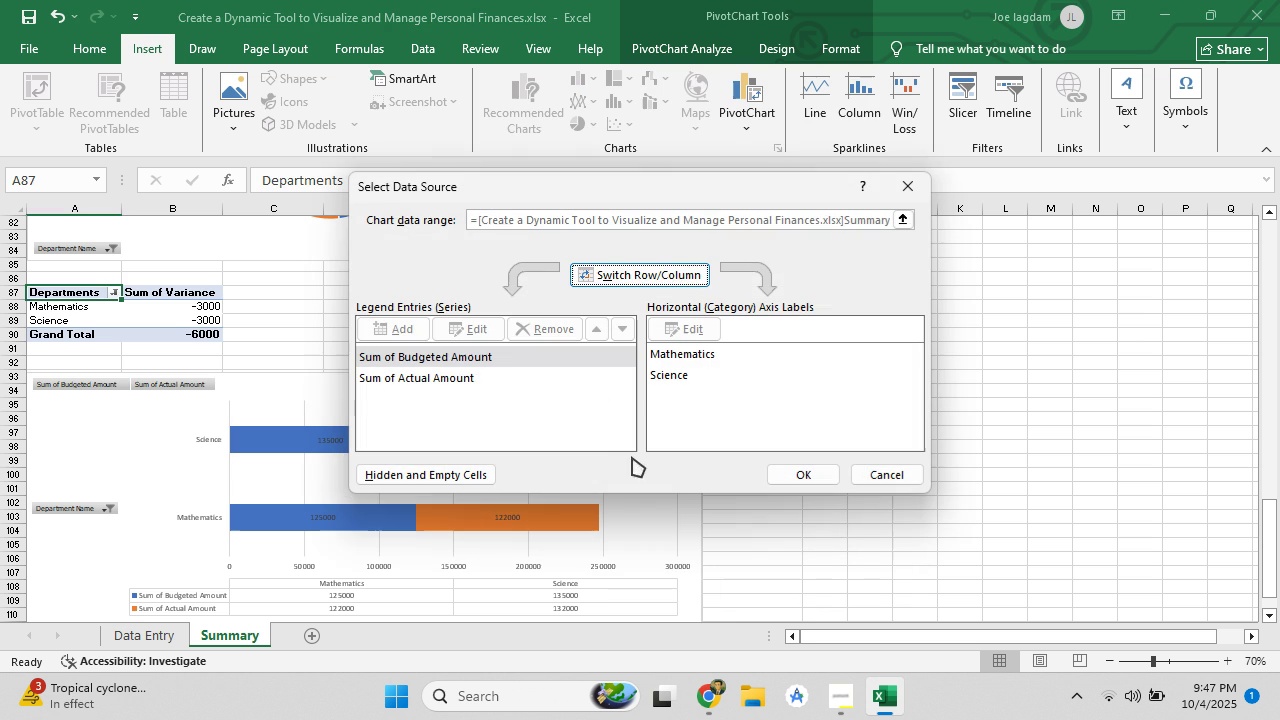 
wait(8.28)
 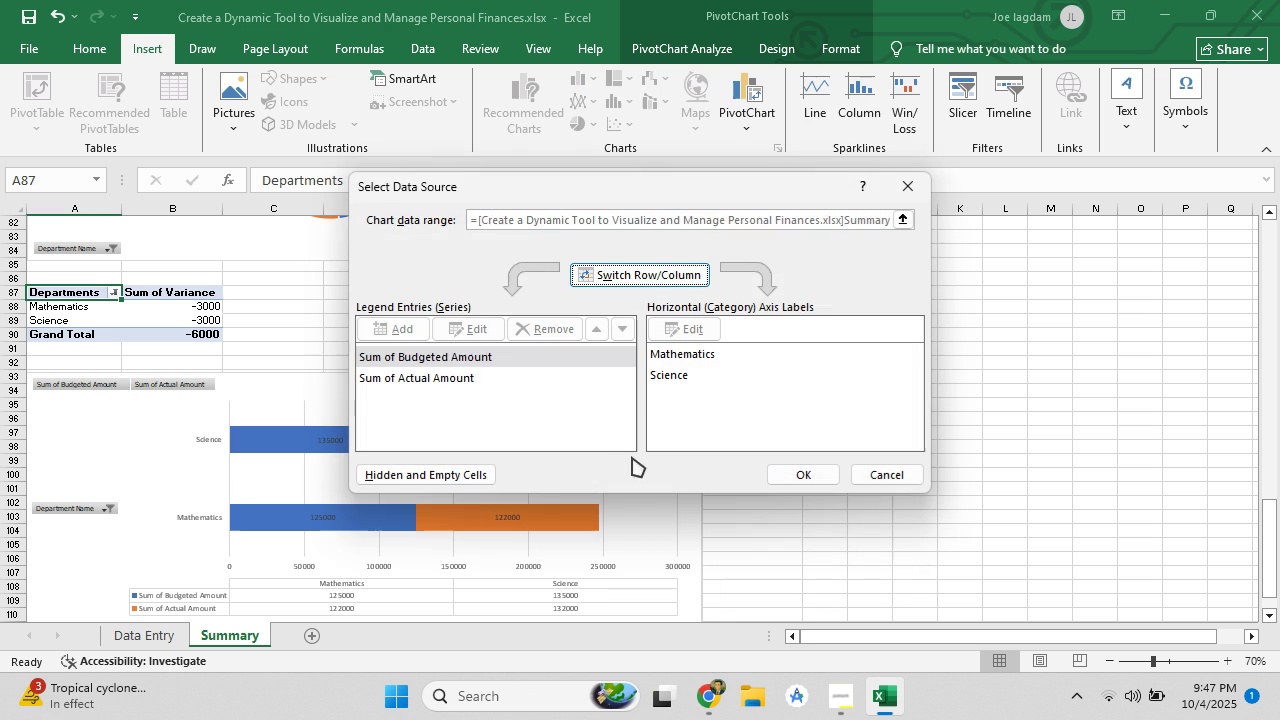 
double_click([898, 221])
 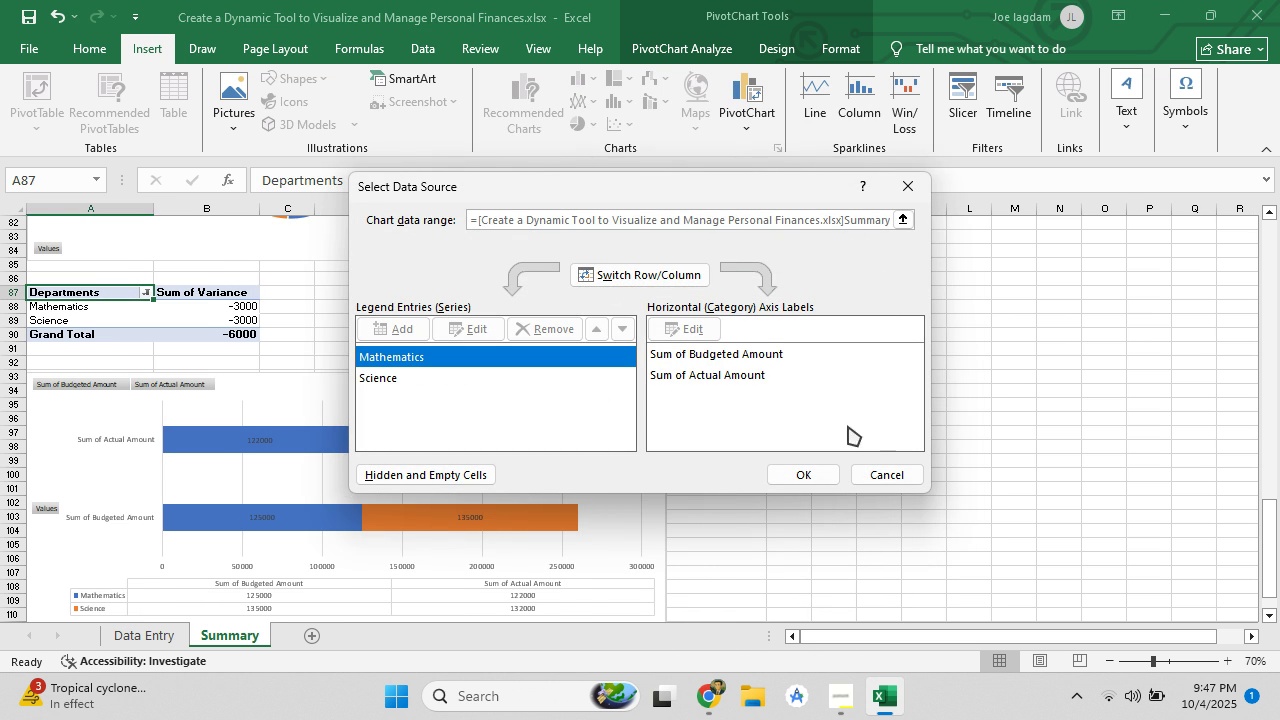 
mouse_move([858, 459])
 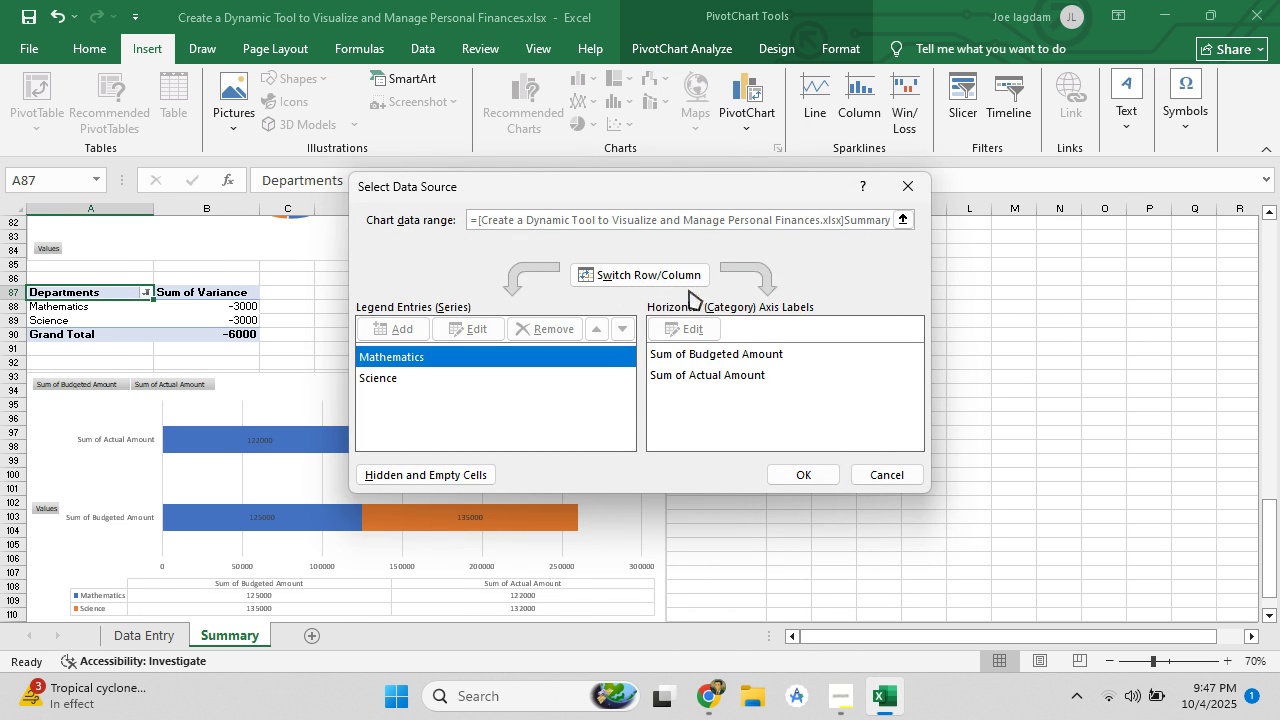 
left_click([673, 270])
 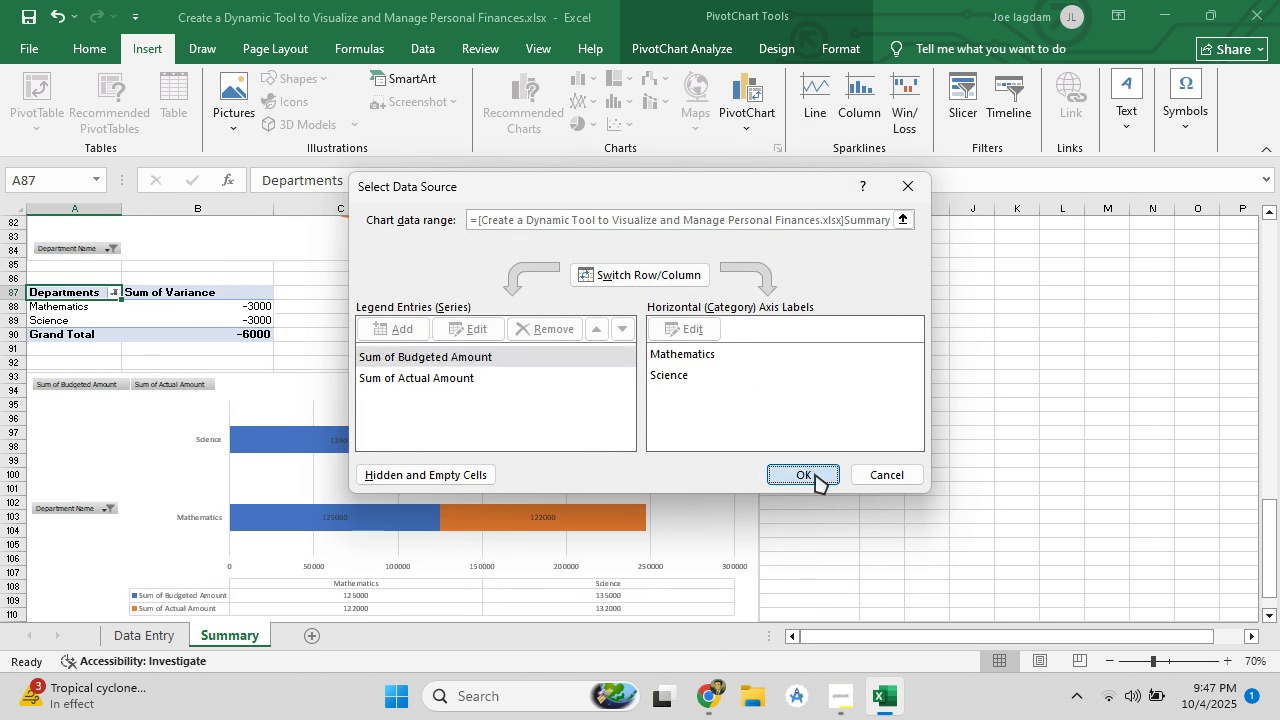 
left_click([815, 474])
 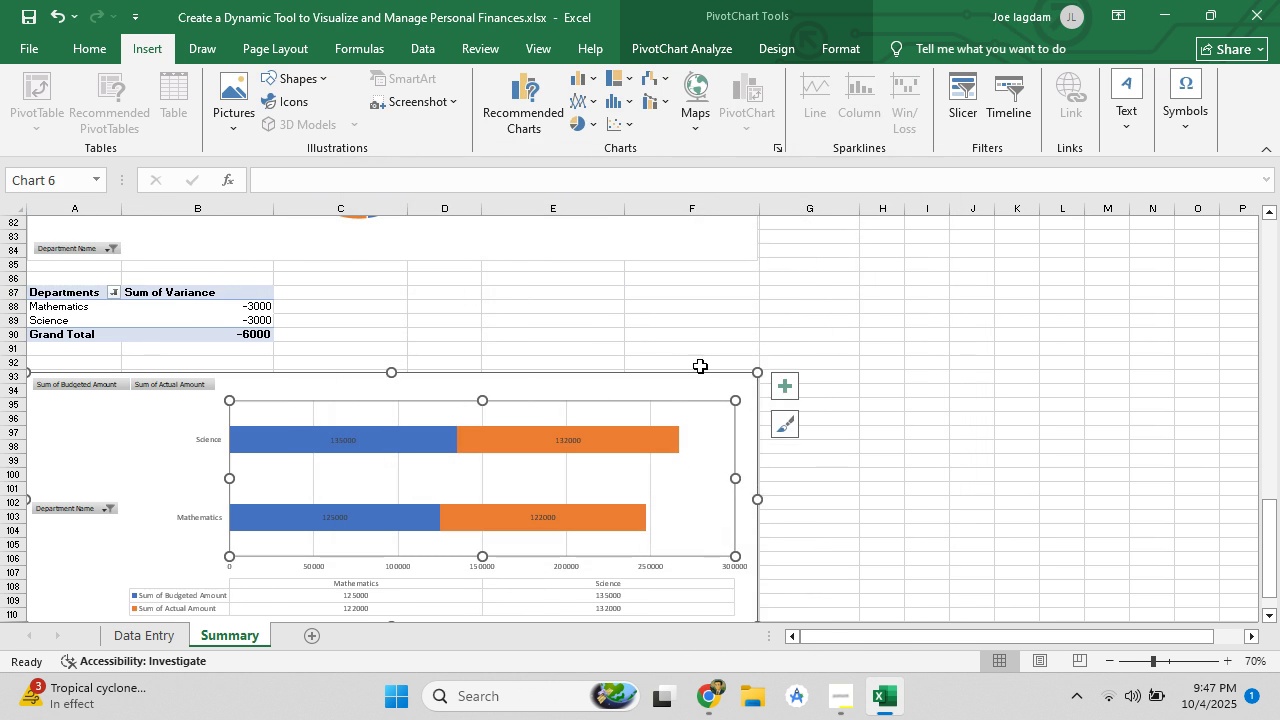 
right_click([700, 366])
 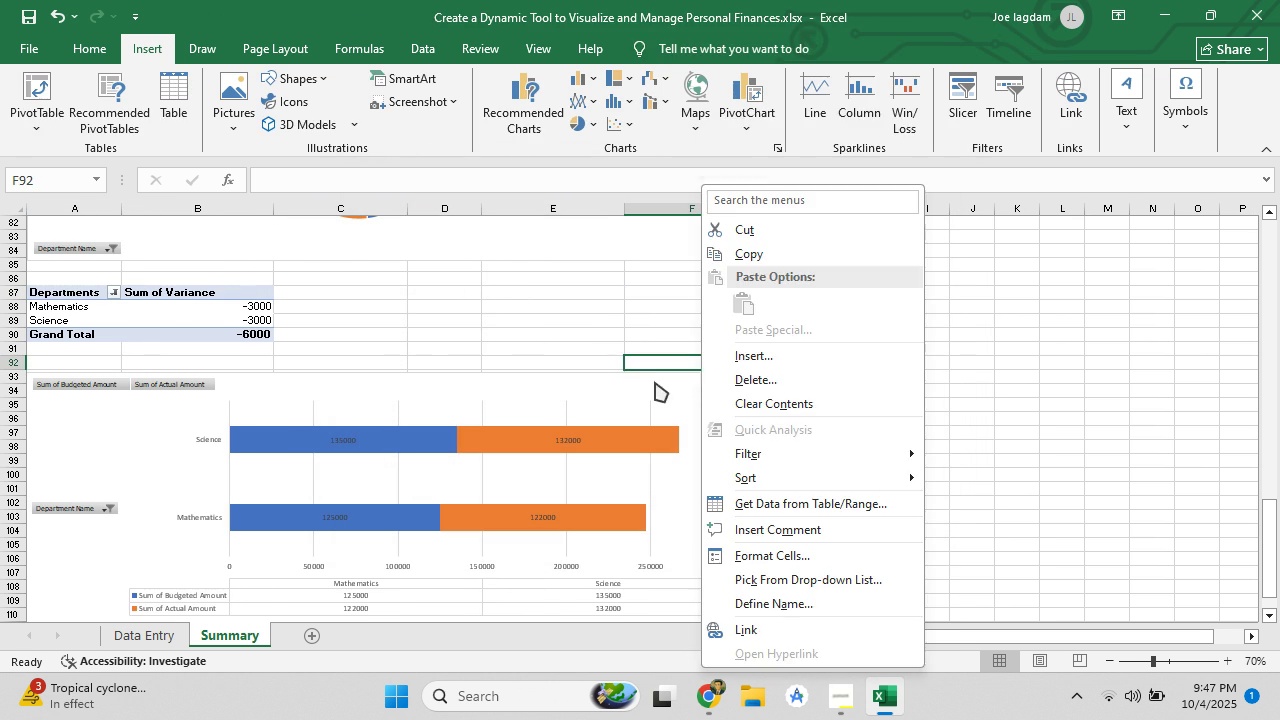 
left_click([655, 382])
 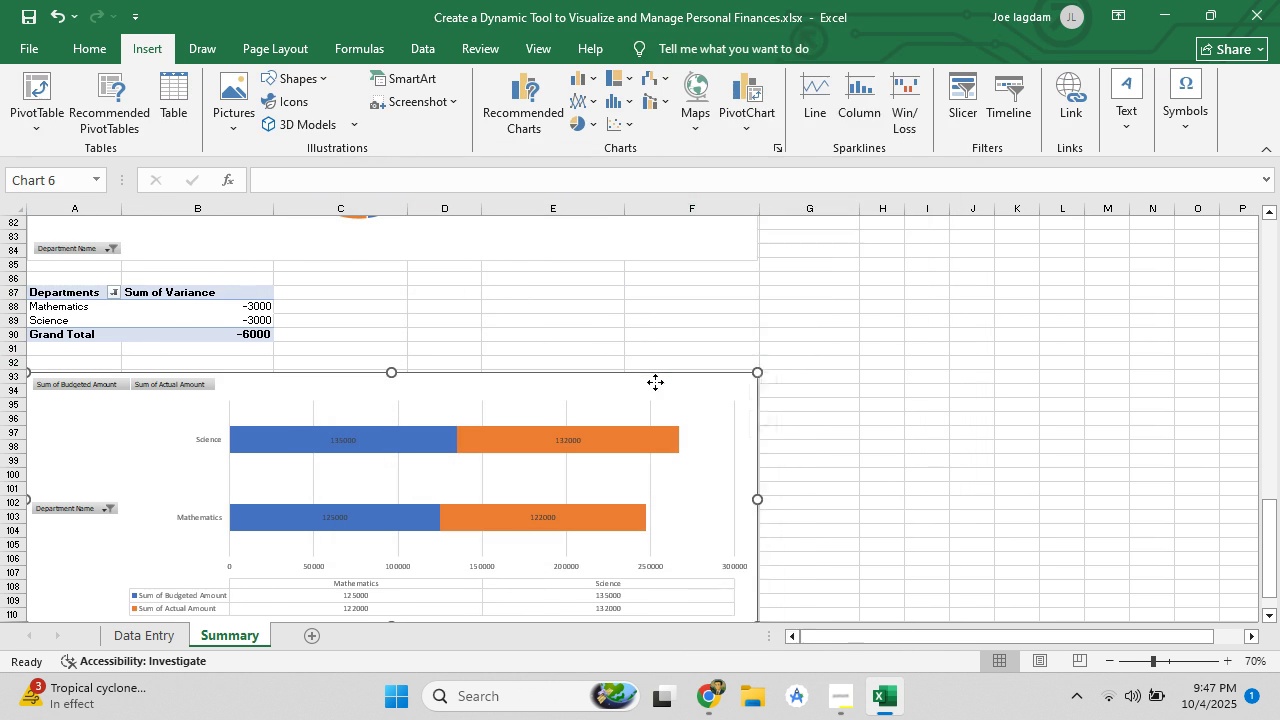 
right_click([655, 382])
 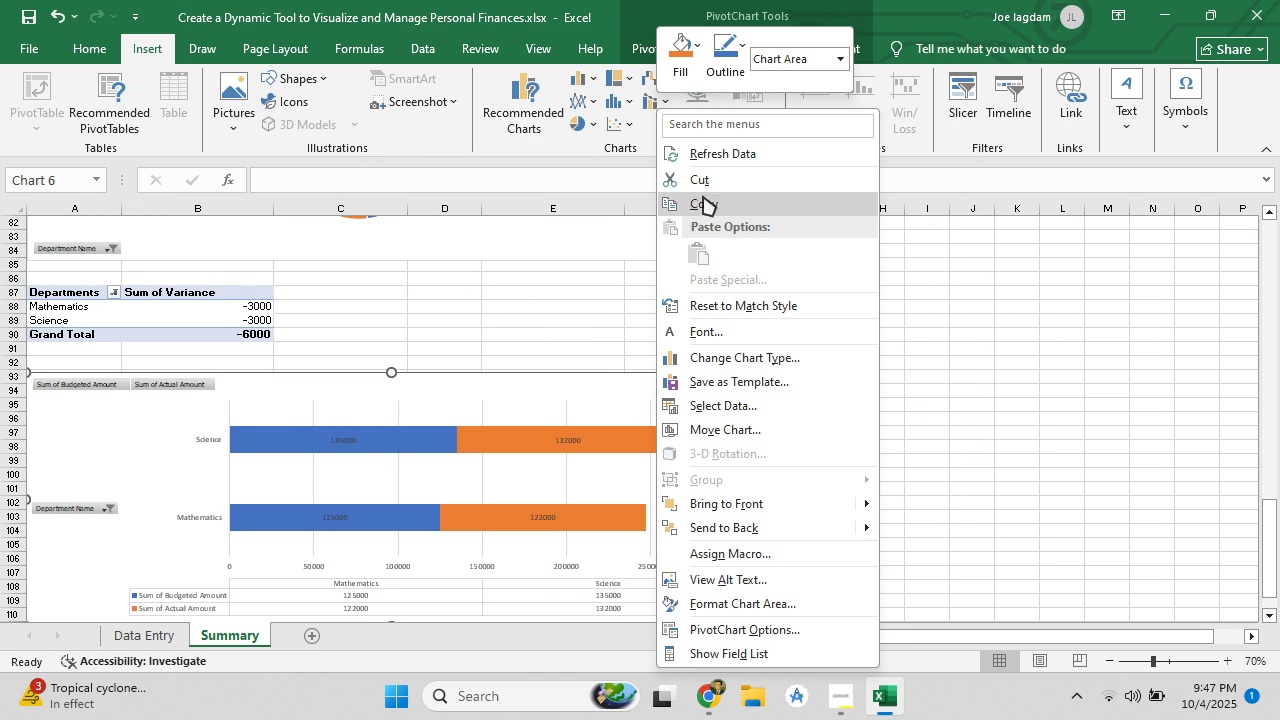 
left_click([703, 181])
 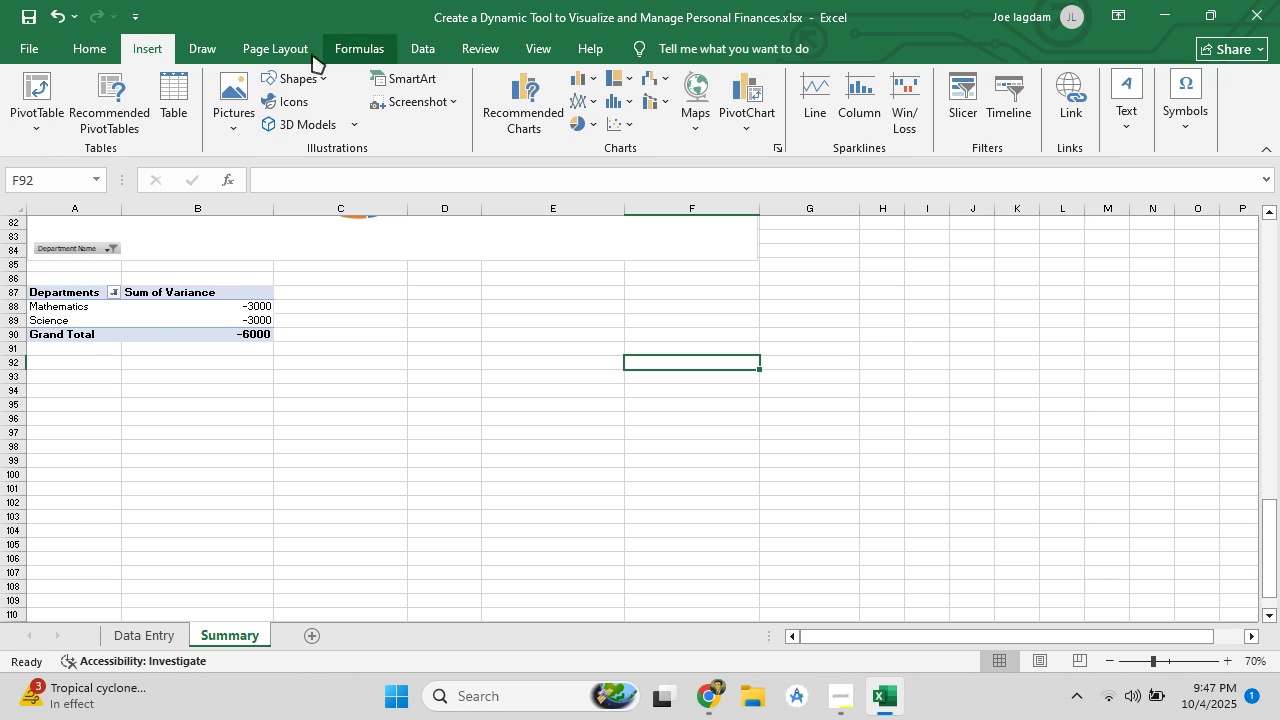 
left_click([268, 53])
 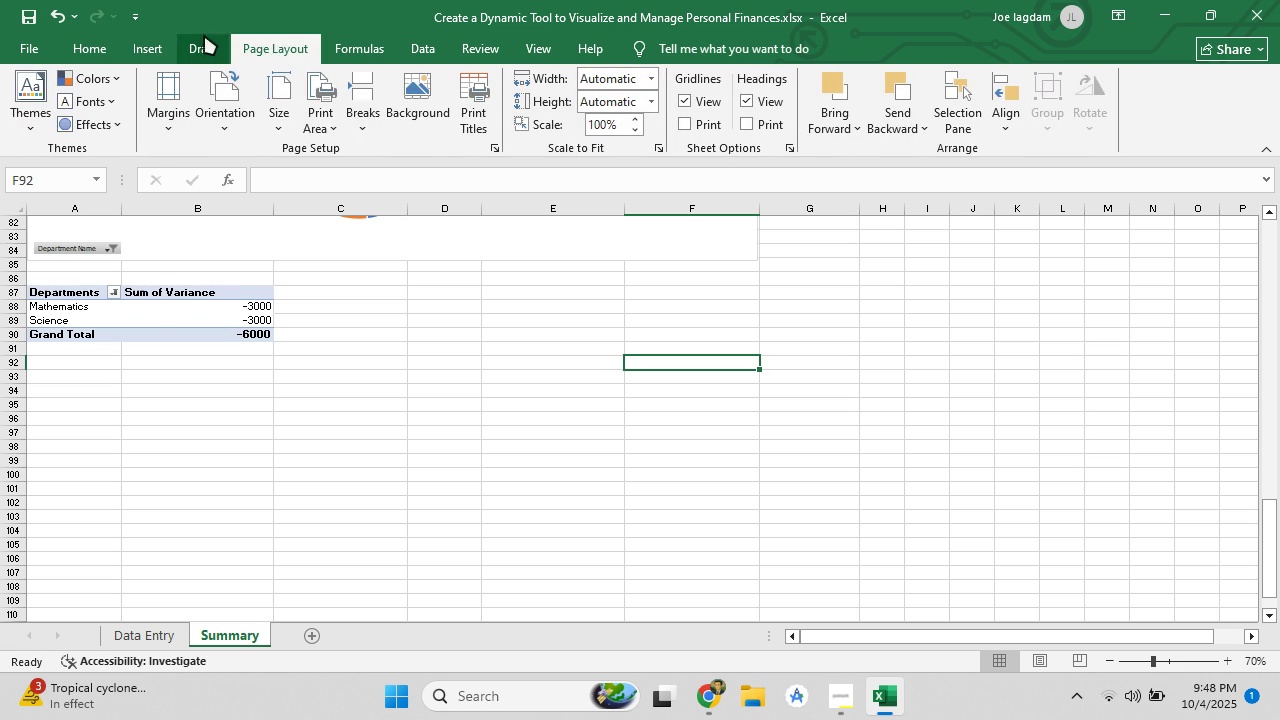 
left_click([204, 35])
 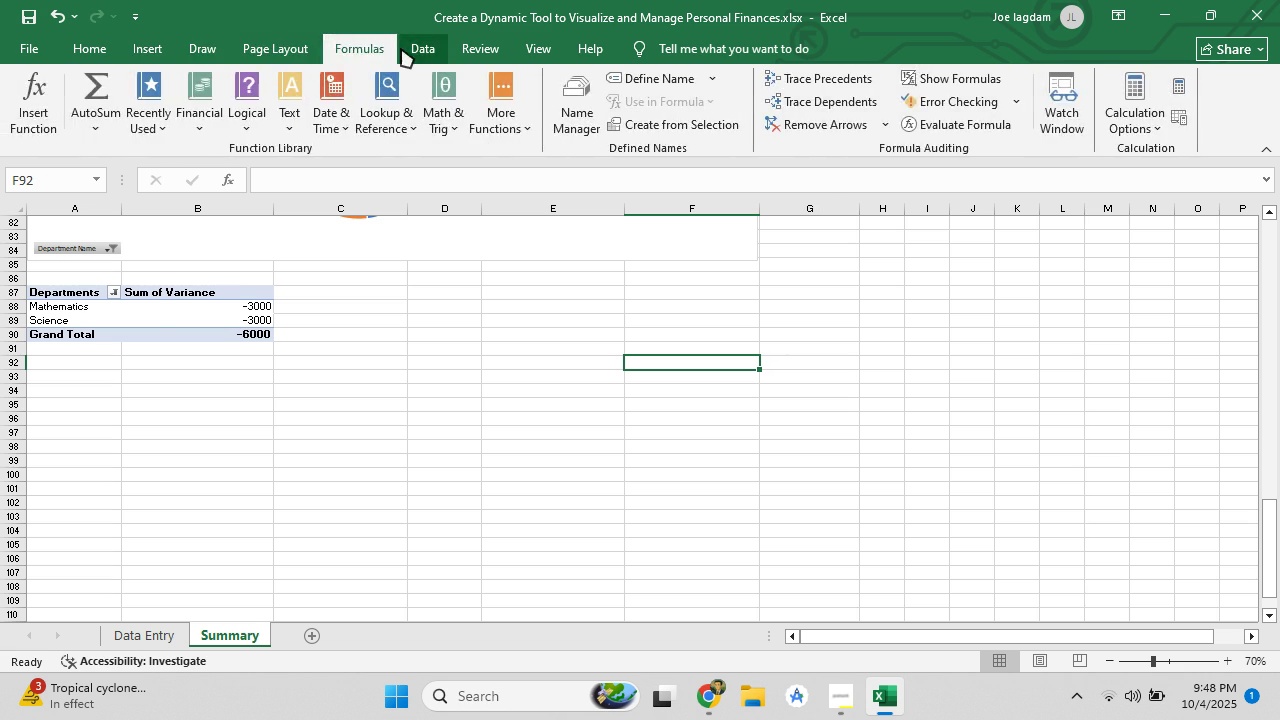 
double_click([401, 48])
 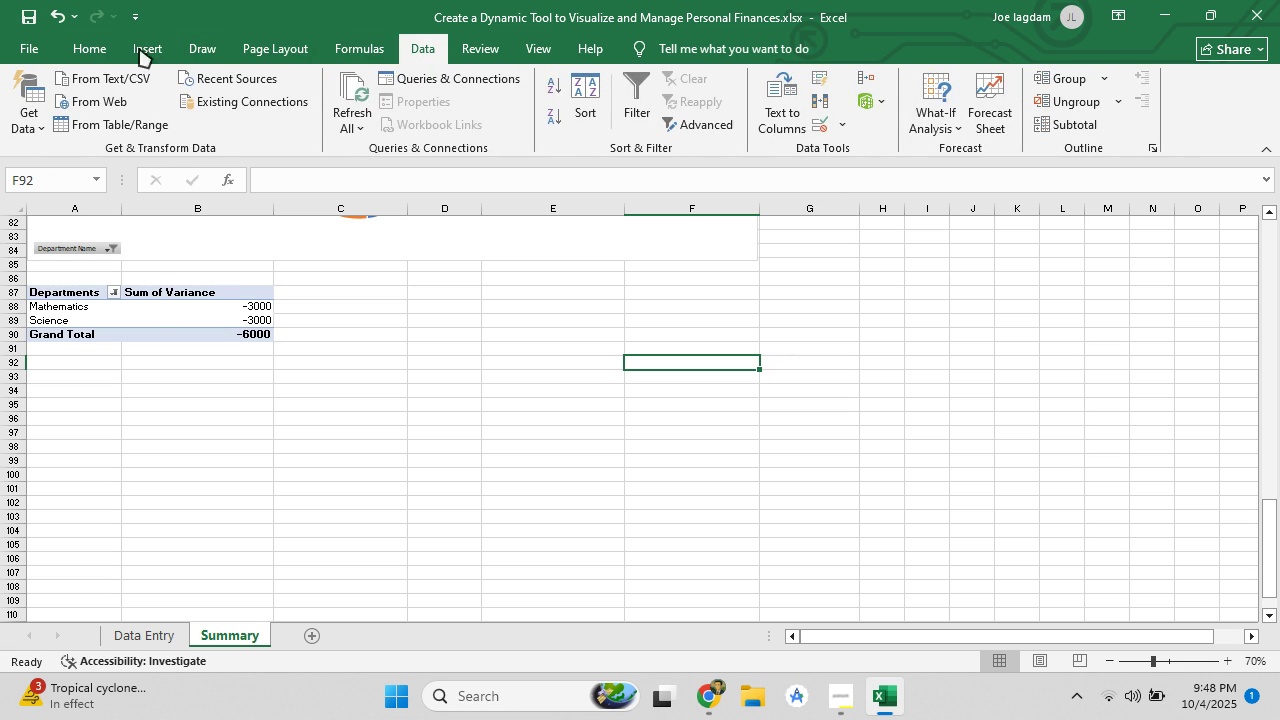 
left_click([139, 48])
 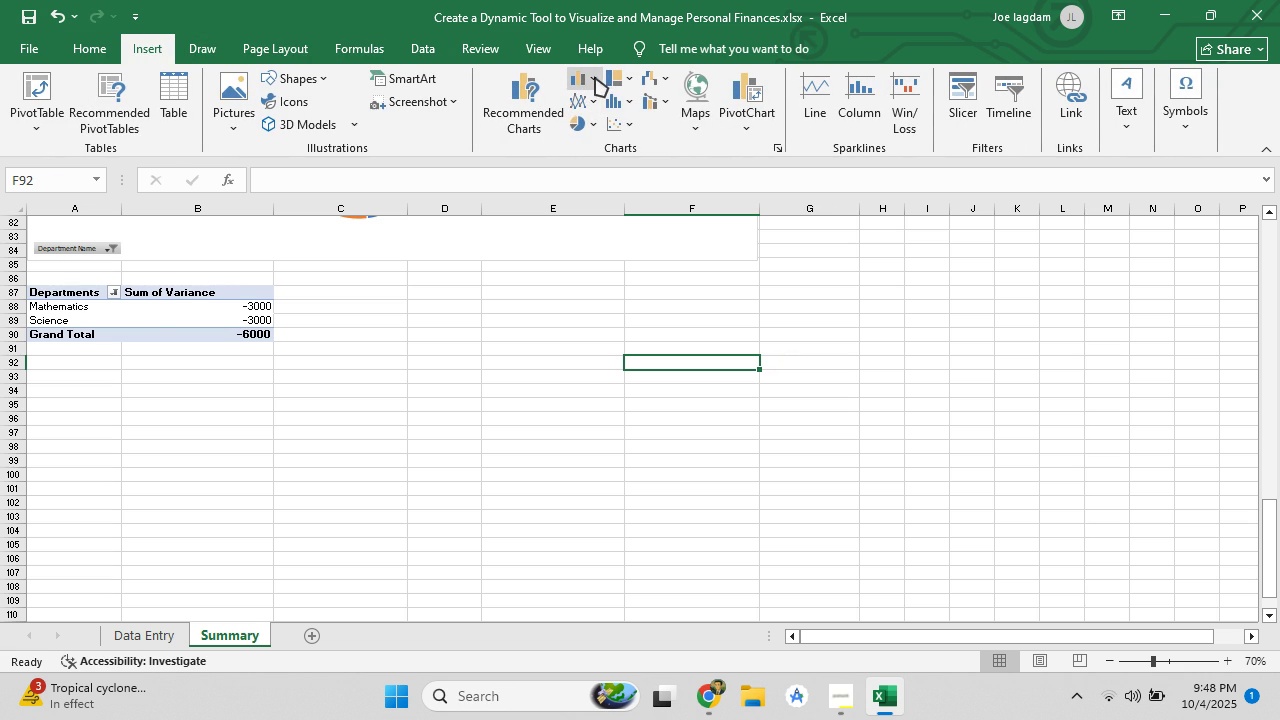 
left_click([594, 77])
 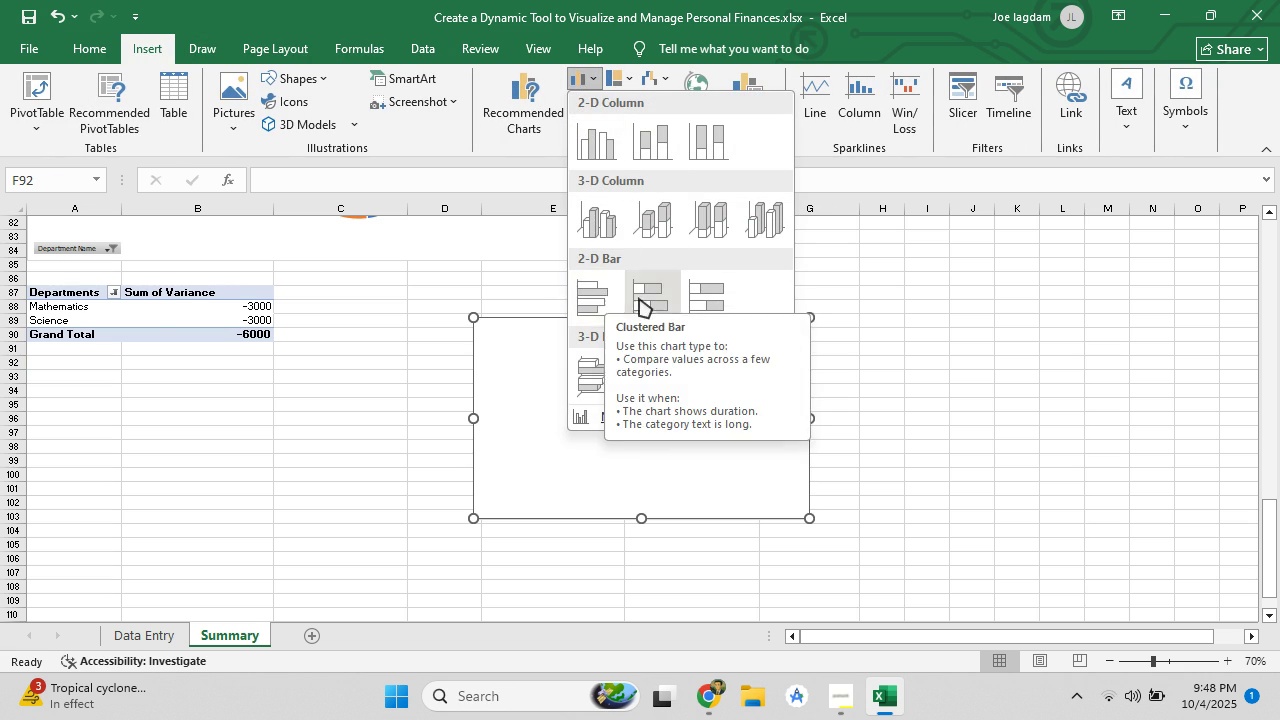 
left_click([605, 298])
 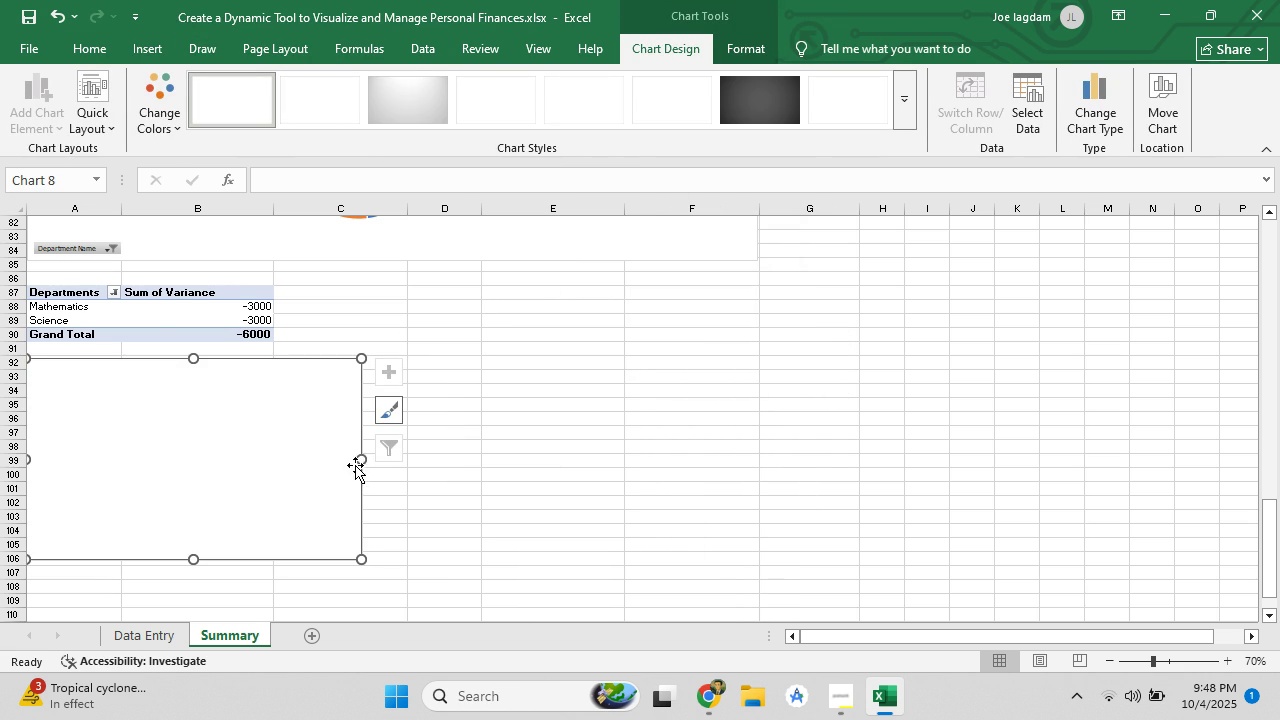 
wait(9.74)
 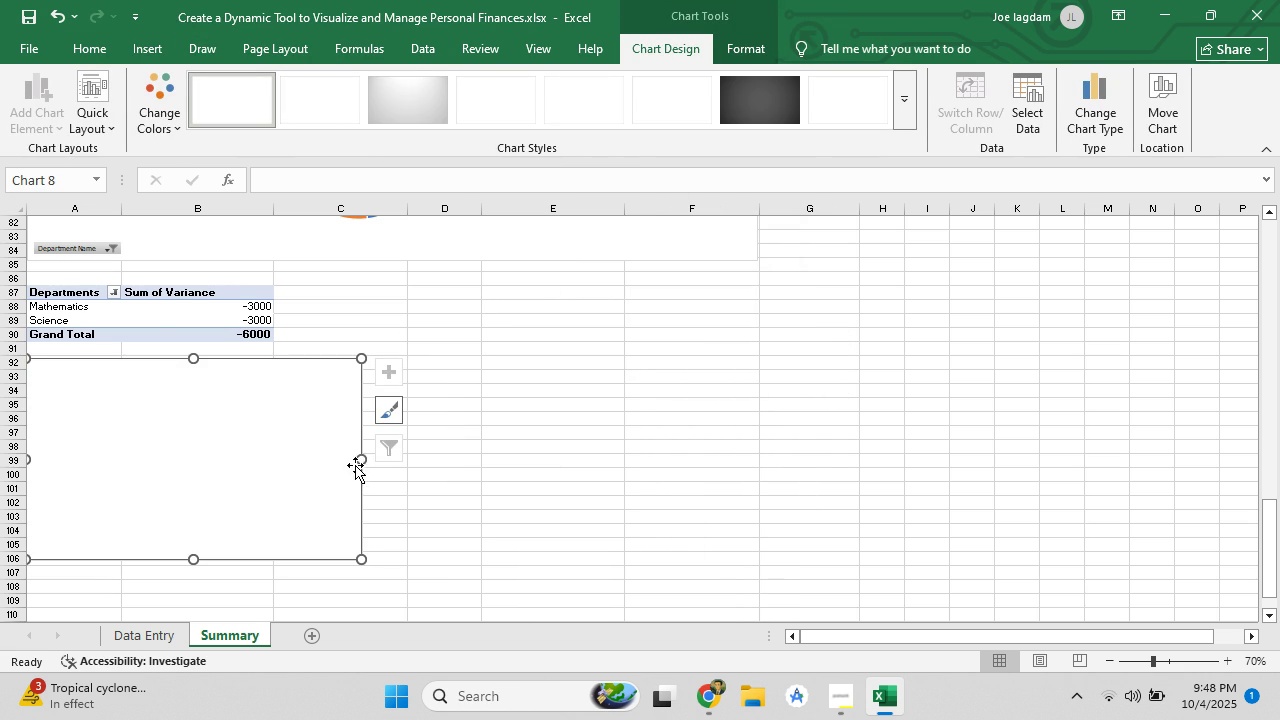 
scroll: coordinate [431, 384], scroll_direction: up, amount: 8.0
 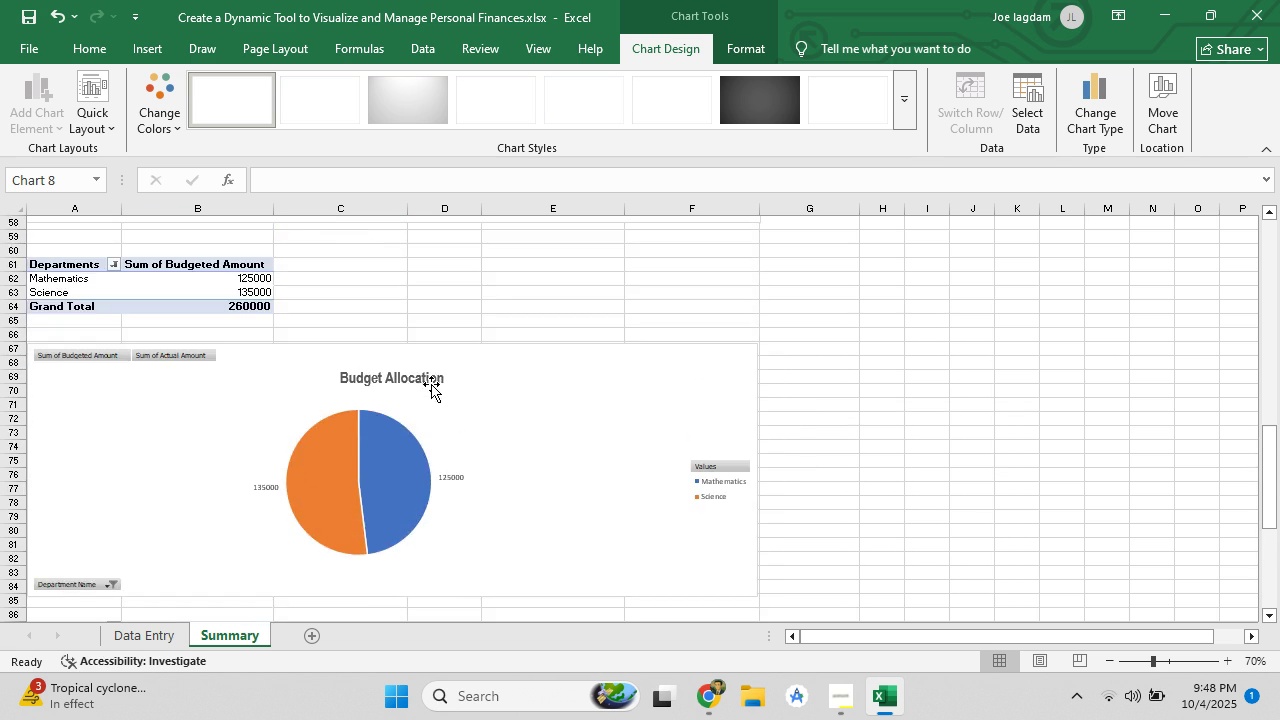 
scroll: coordinate [388, 414], scroll_direction: down, amount: 9.0
 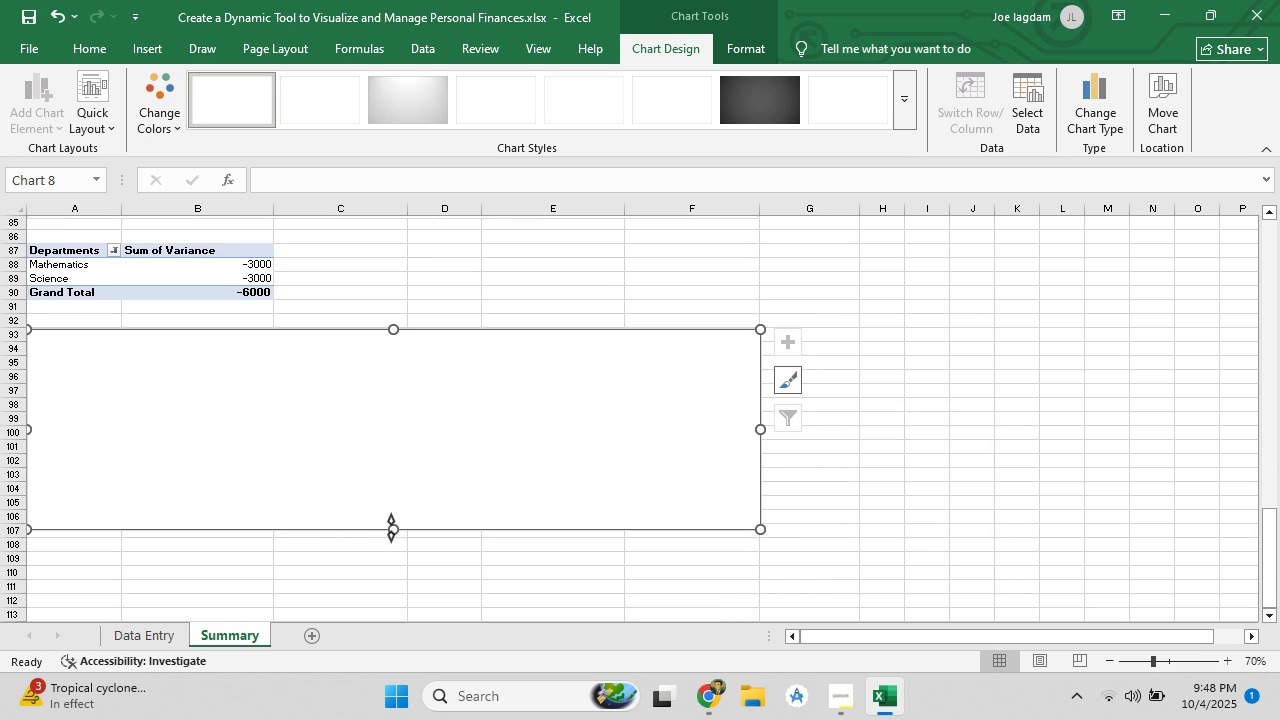 
wait(5.17)
 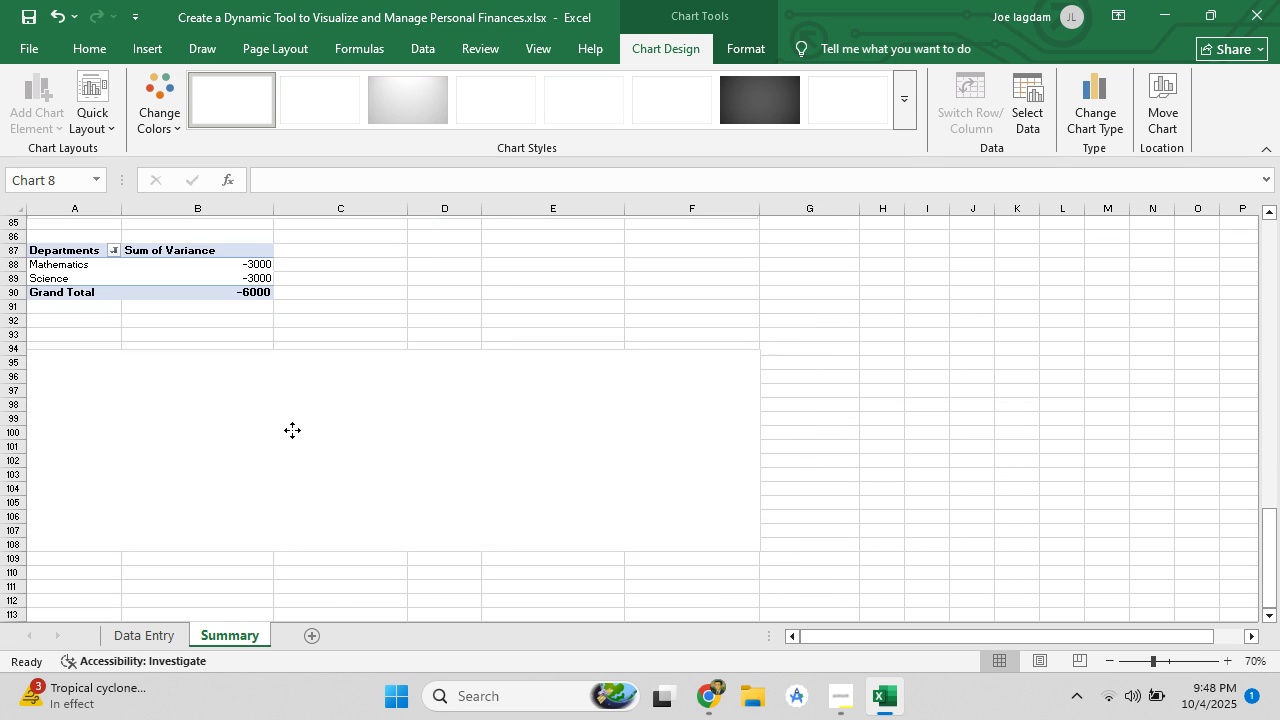 
right_click([422, 467])
 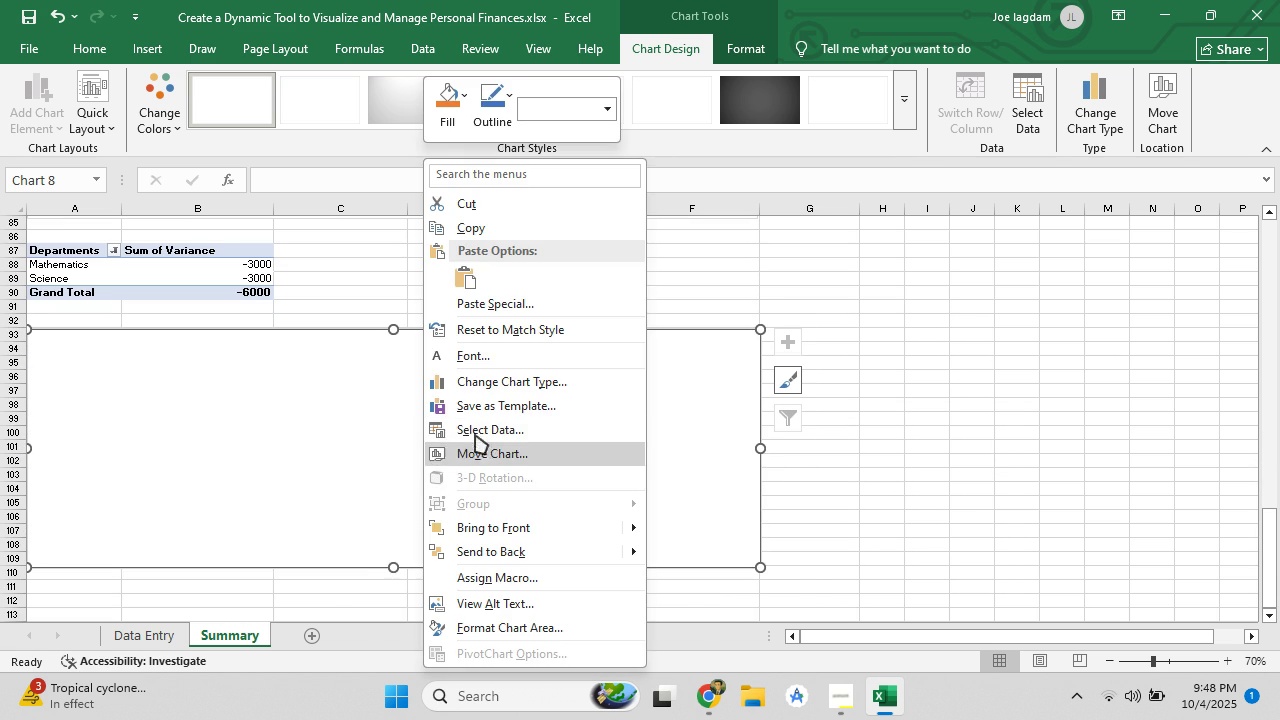 
left_click([477, 425])
 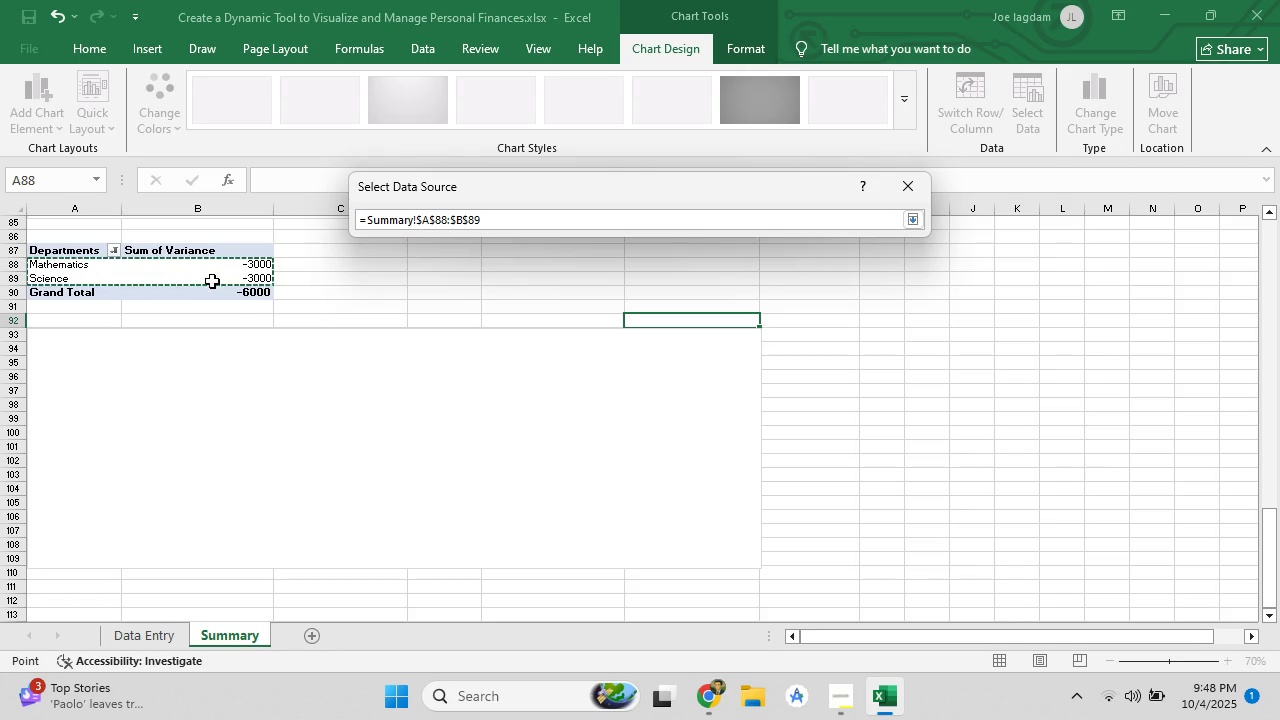 
key(Enter)
 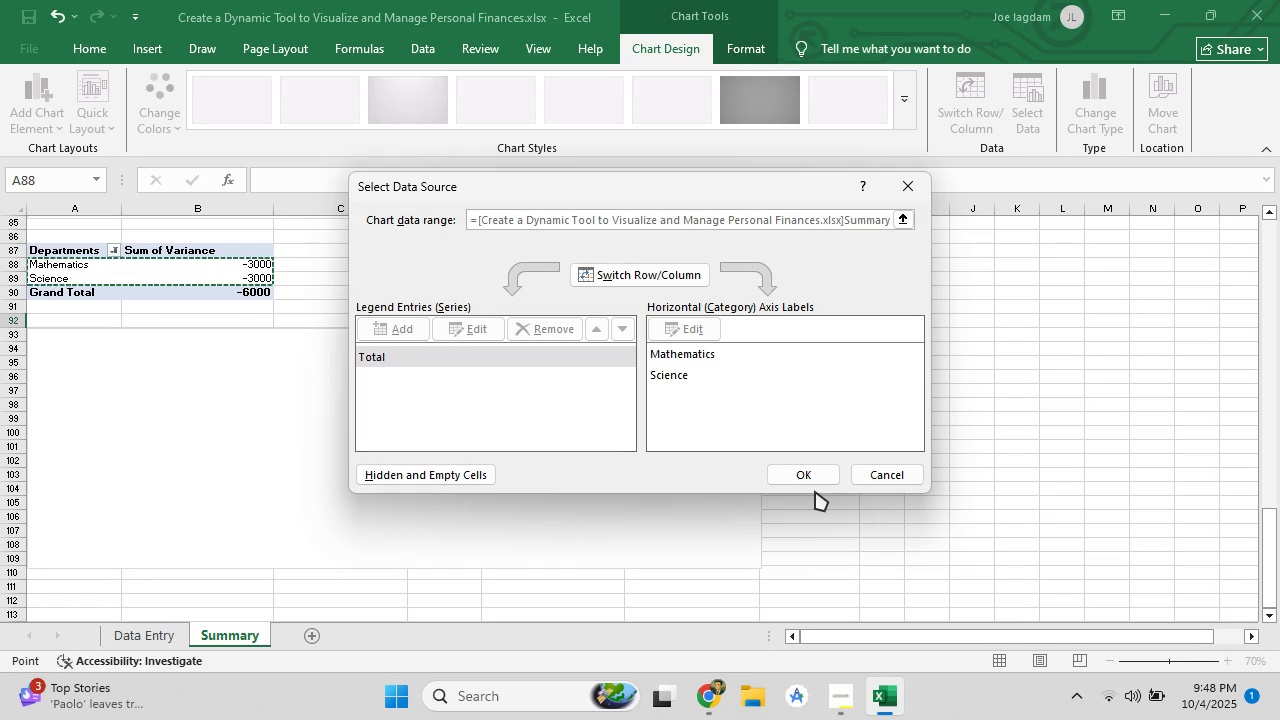 
left_click([817, 478])
 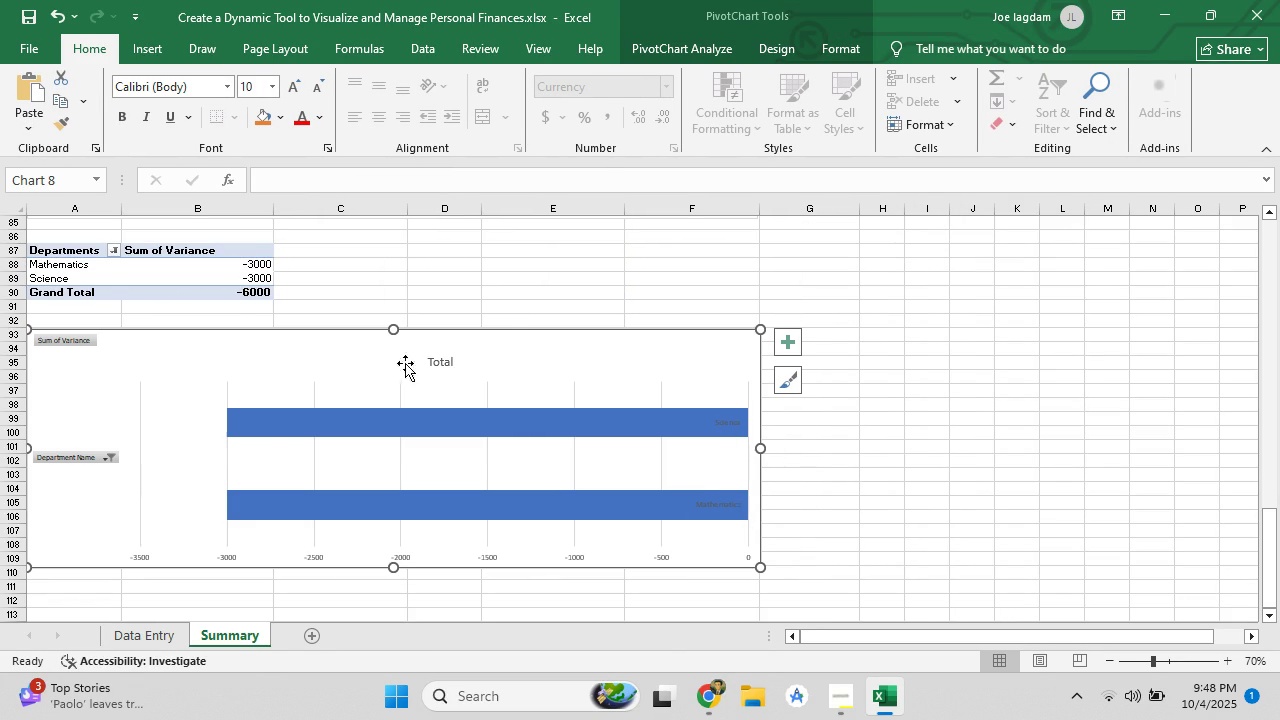 
wait(5.05)
 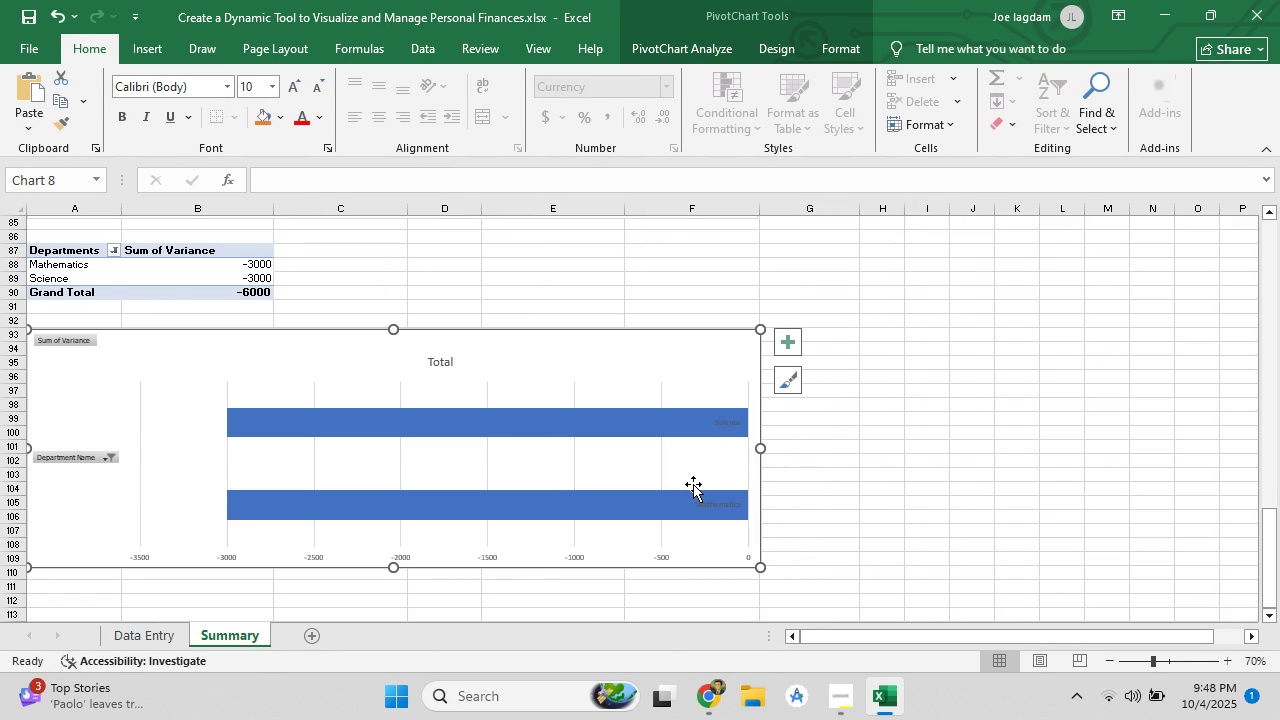 
right_click([322, 385])
 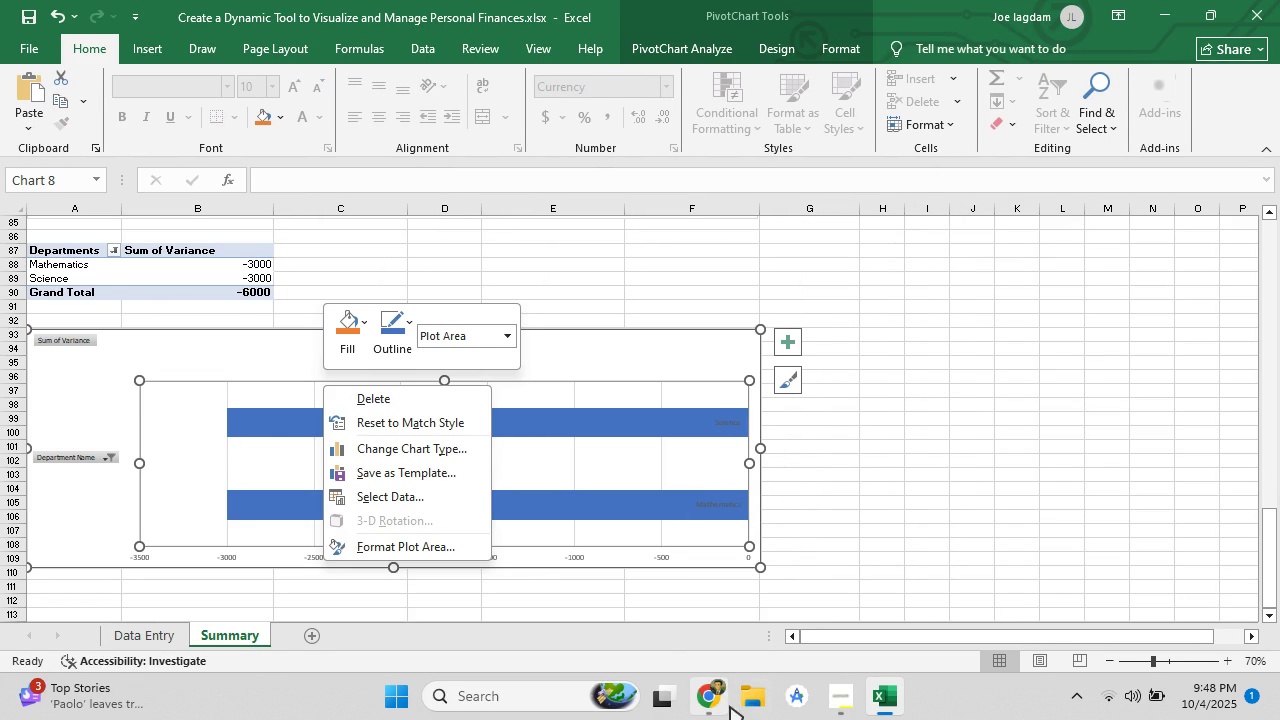 
scroll: coordinate [863, 454], scroll_direction: up, amount: 8.0
 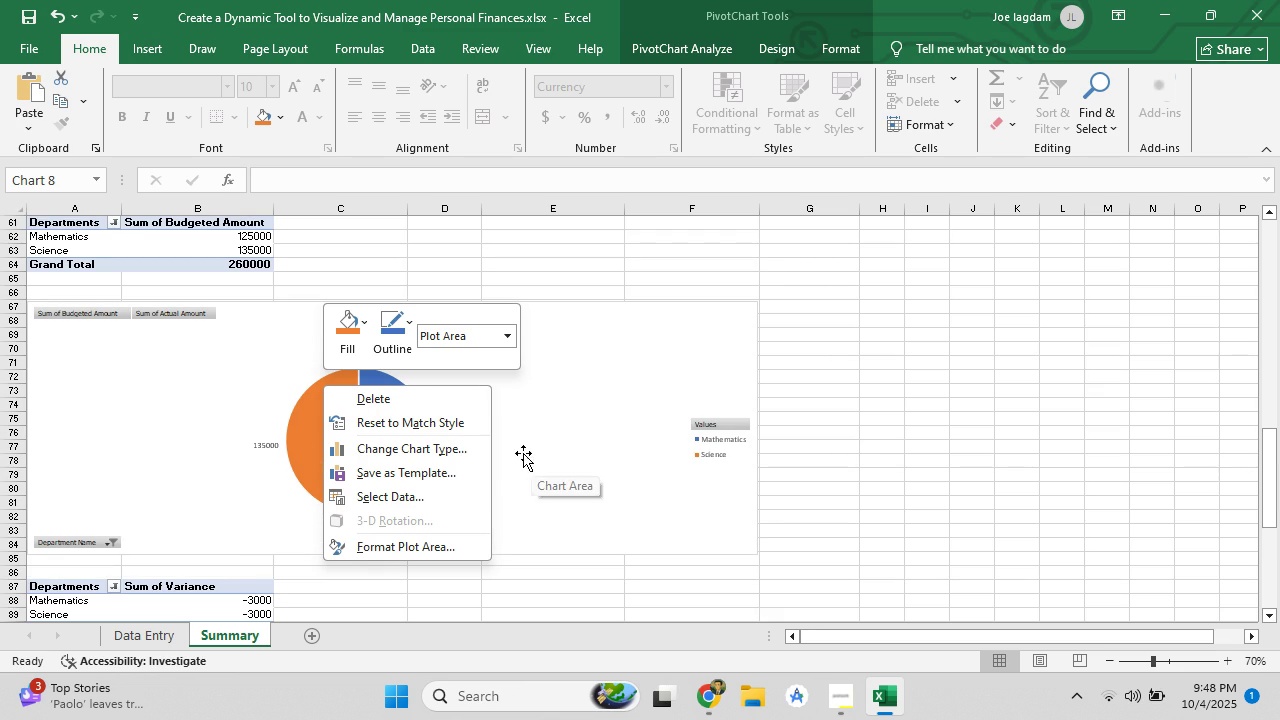 
left_click([569, 439])
 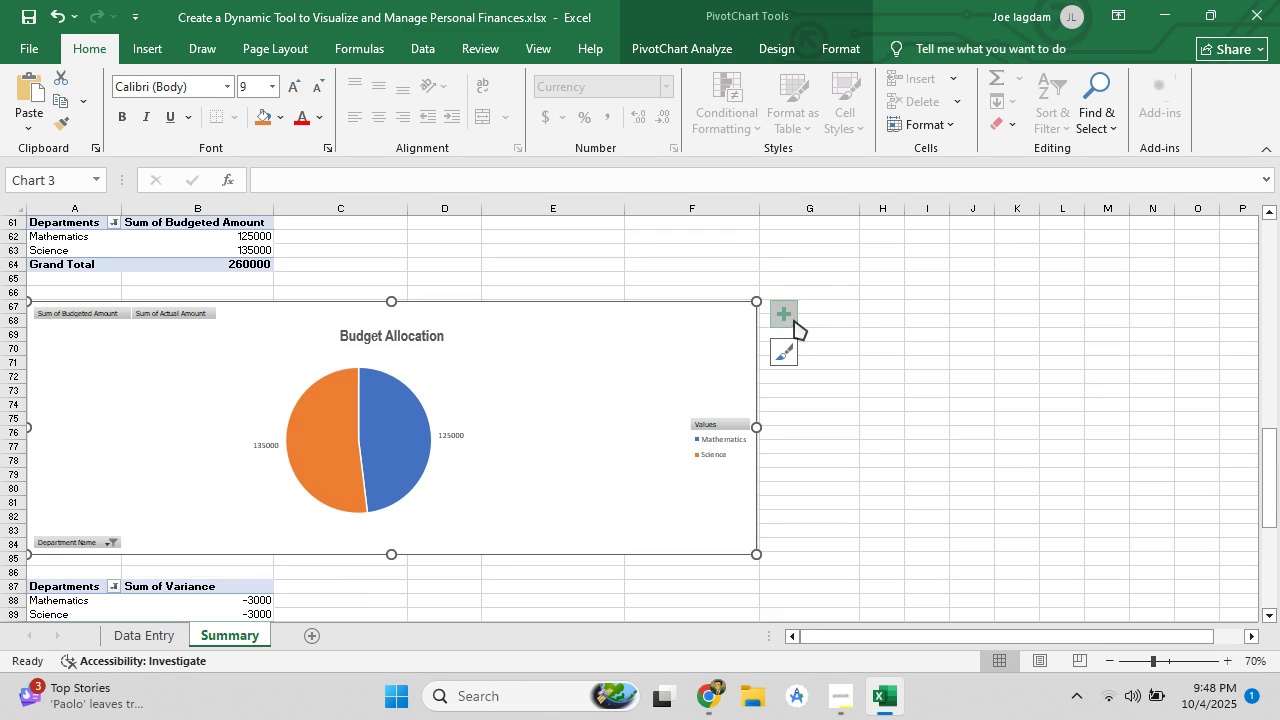 
left_click([794, 320])
 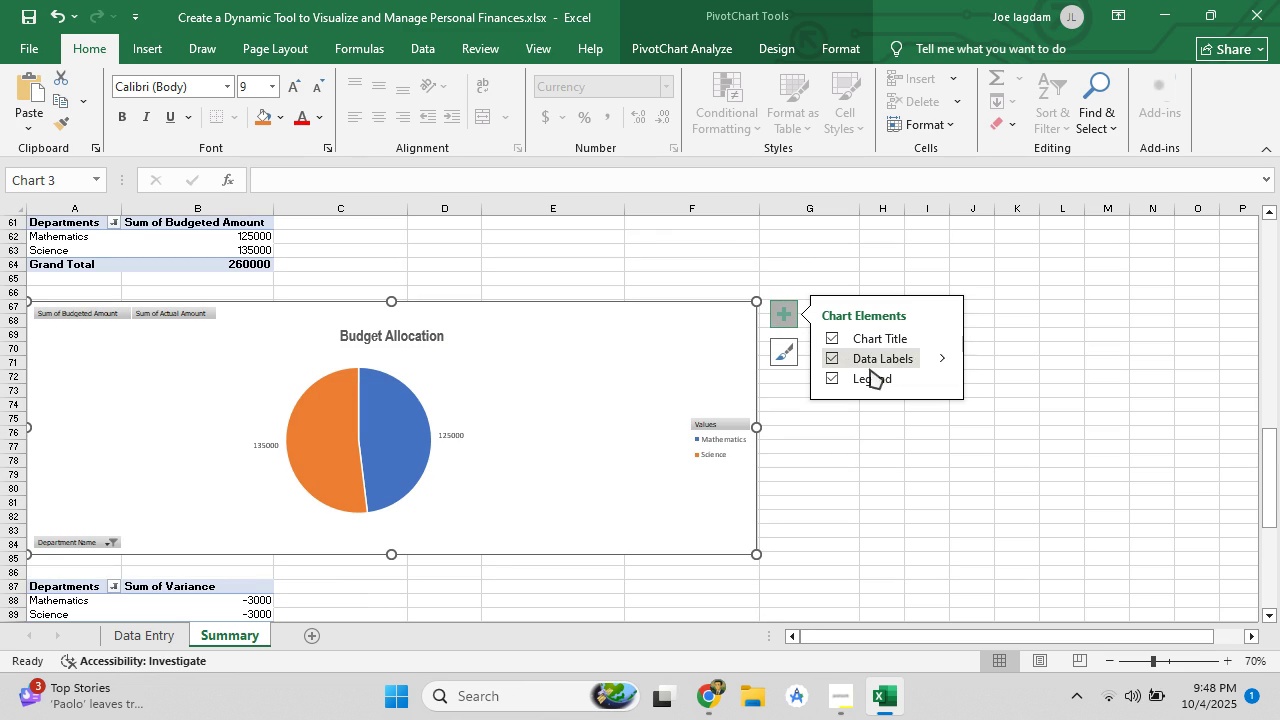 
left_click([799, 356])
 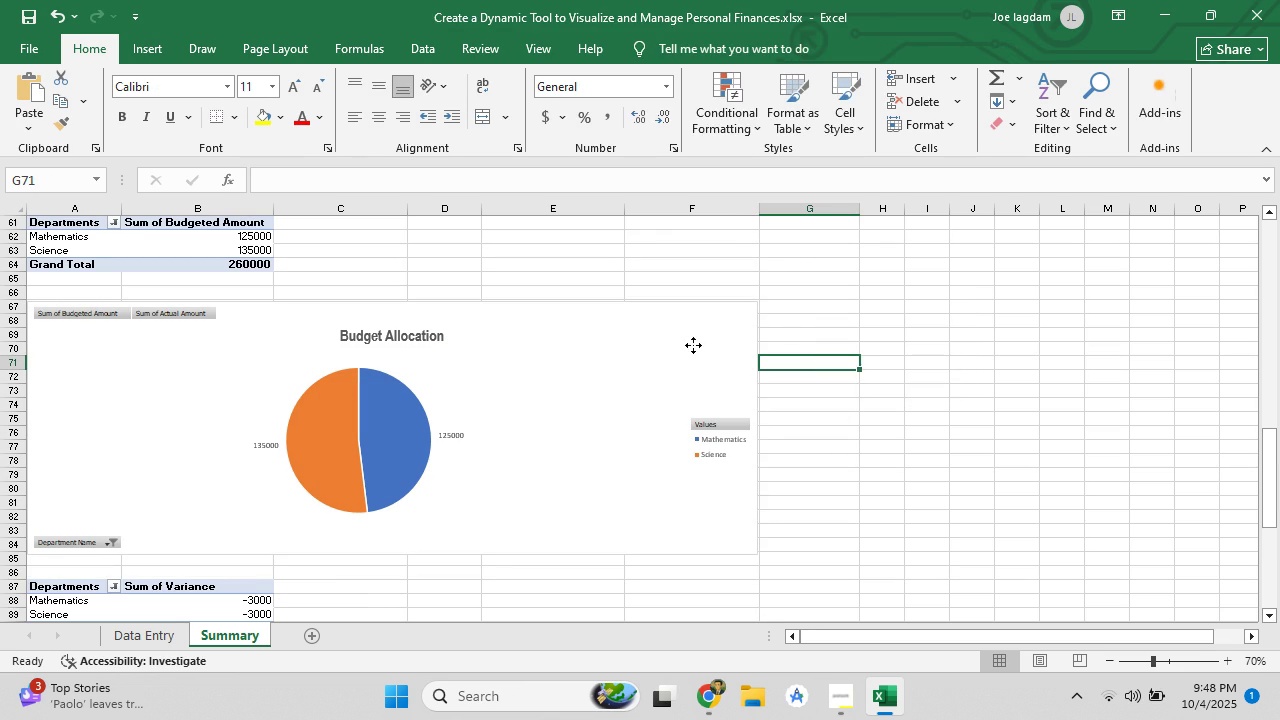 
left_click([693, 345])
 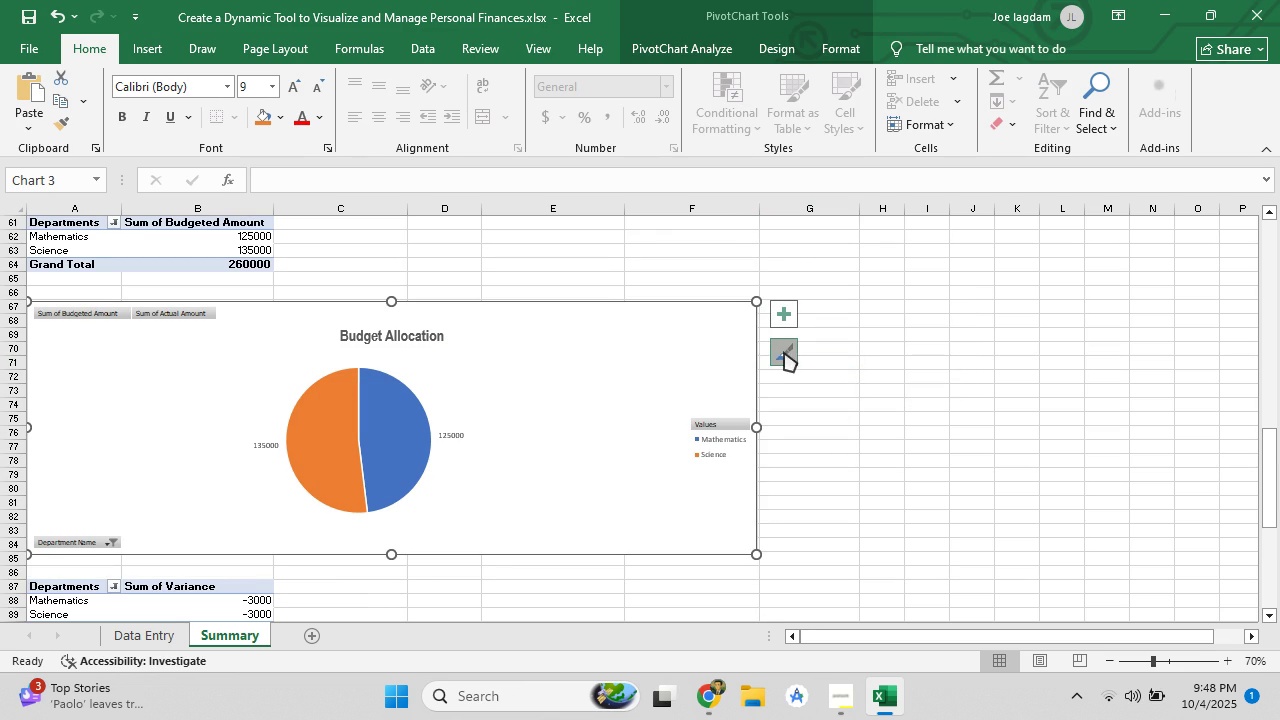 
left_click([784, 352])
 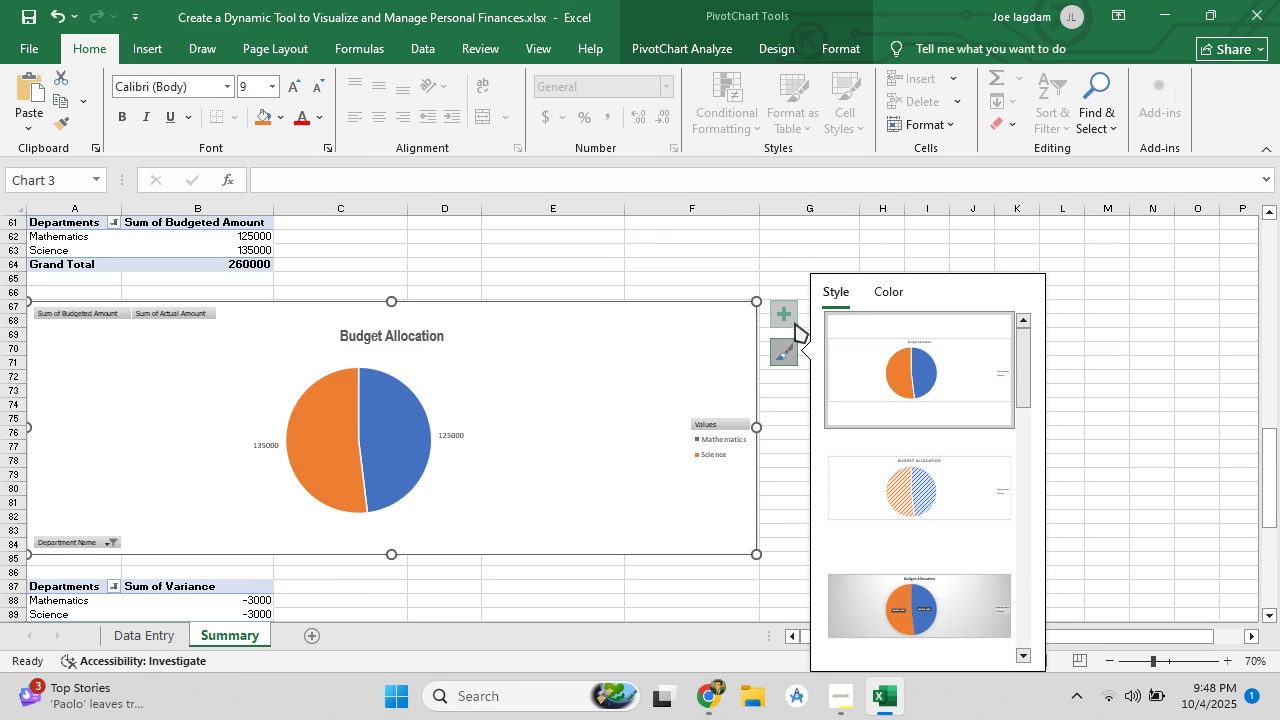 
left_click([795, 321])
 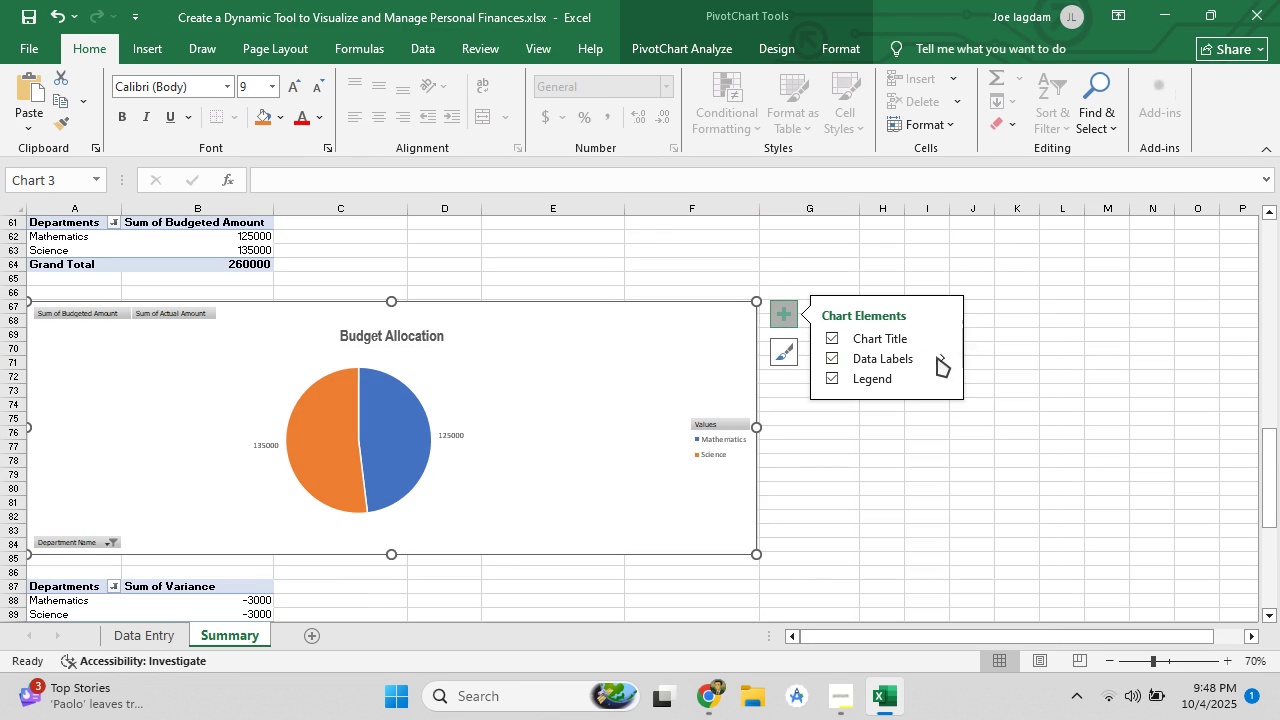 
double_click([944, 356])
 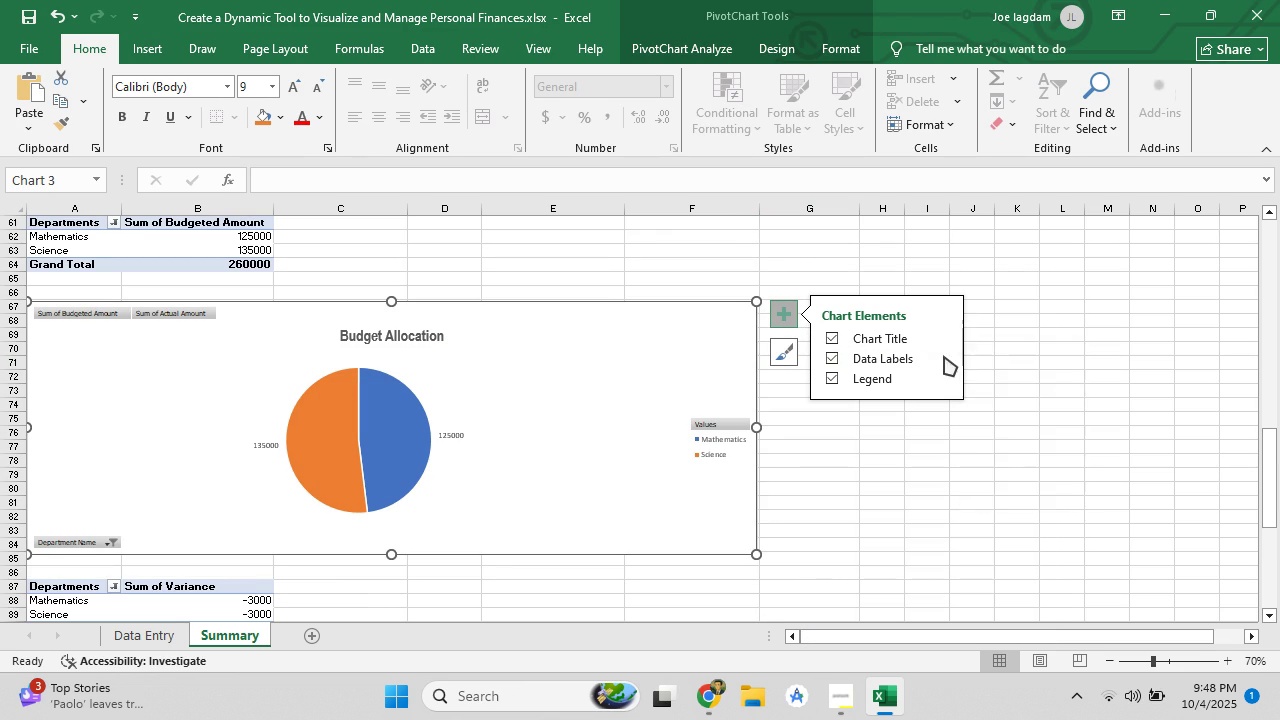 
left_click([944, 356])
 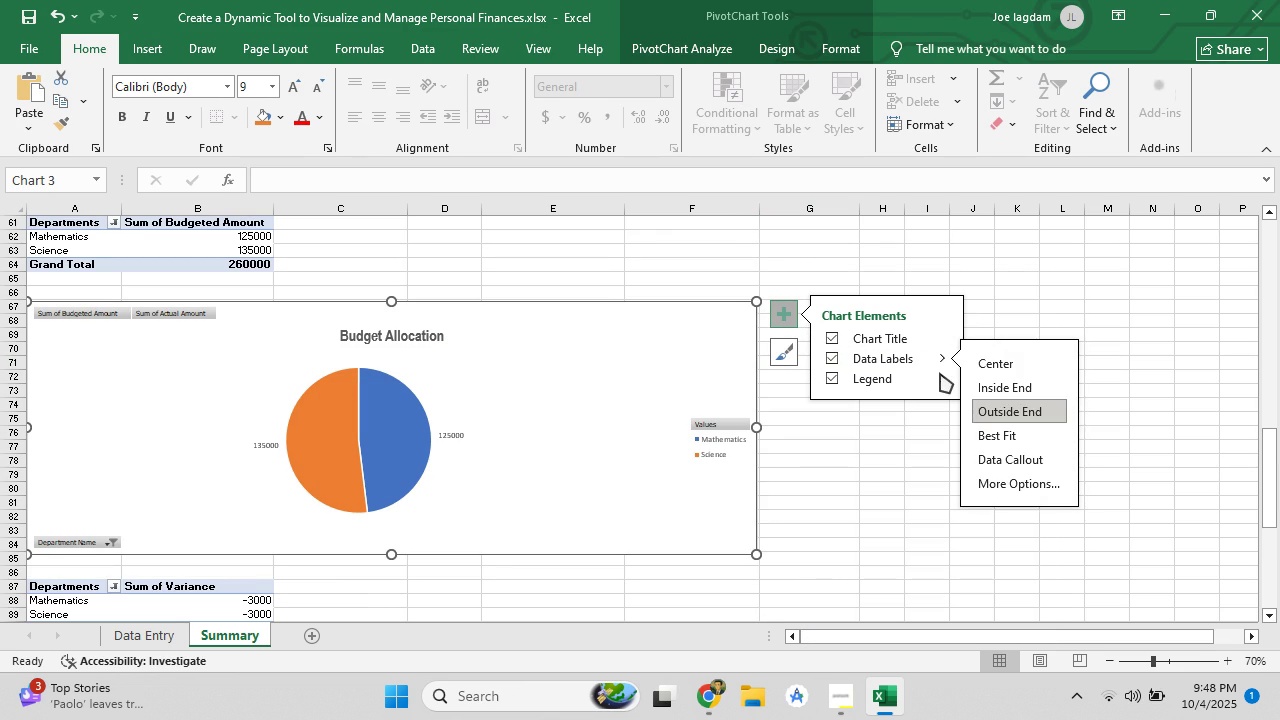 
left_click([940, 373])
 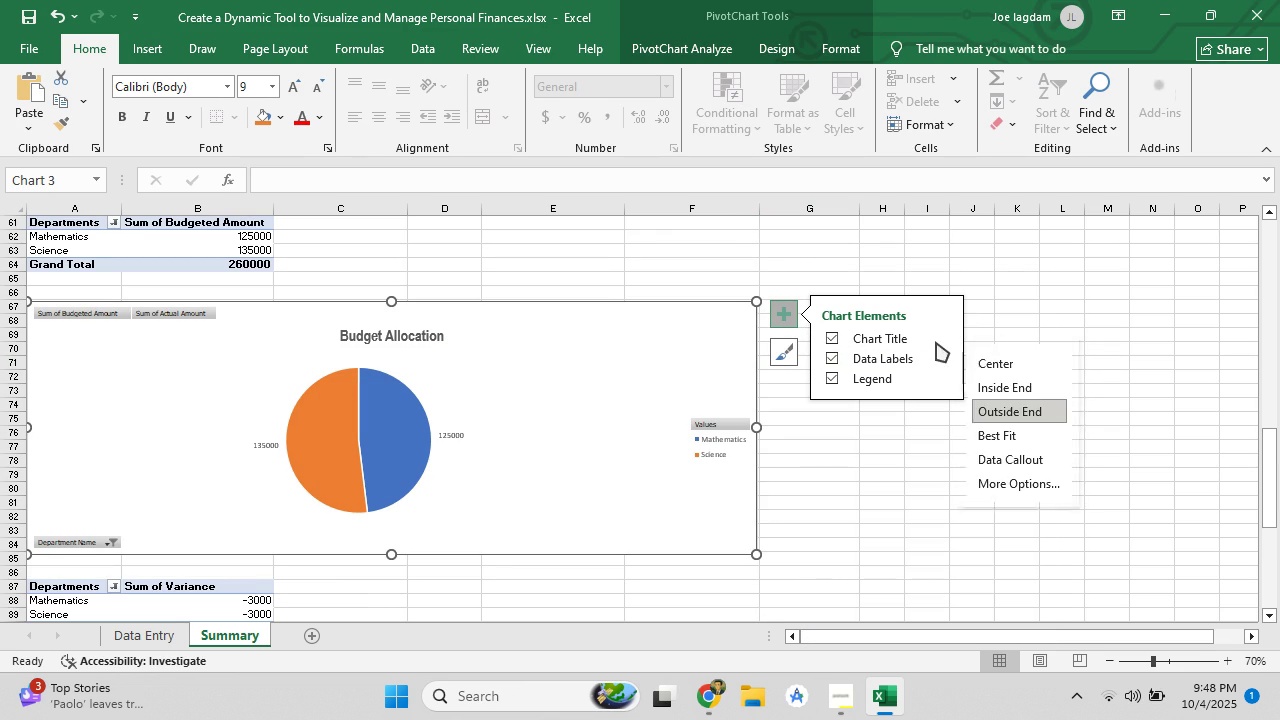 
double_click([938, 336])
 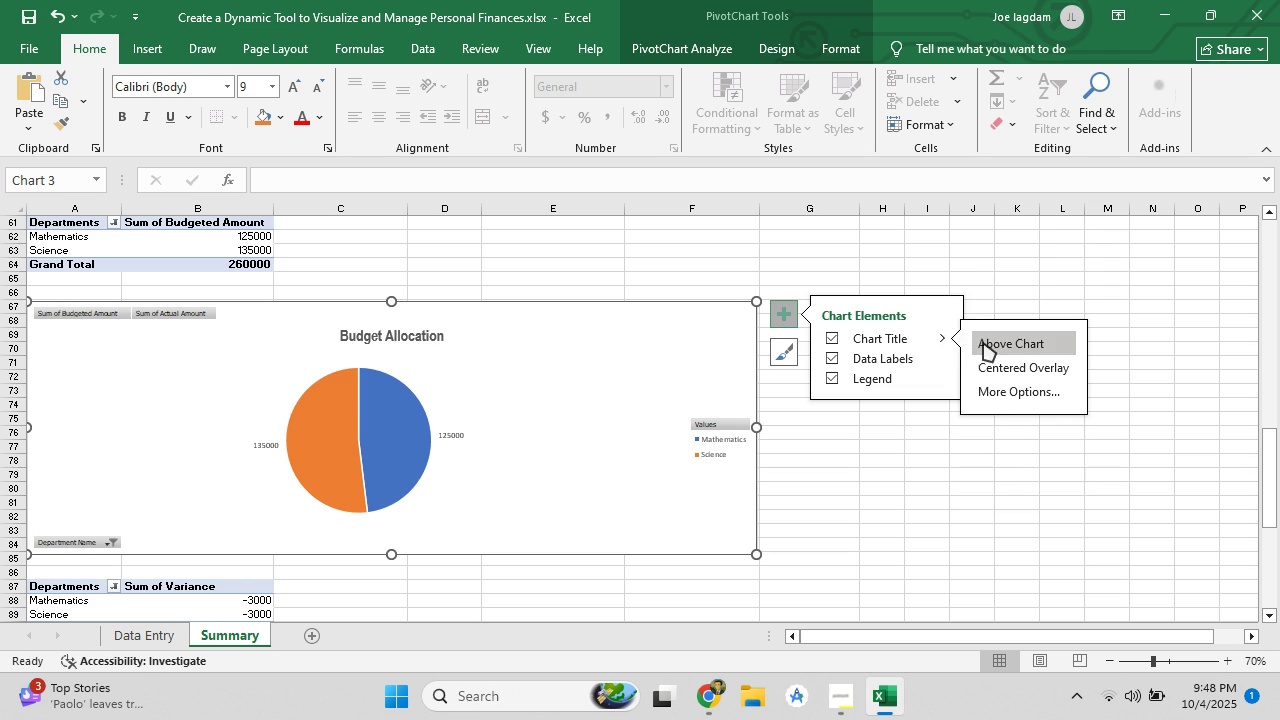 
left_click([983, 342])
 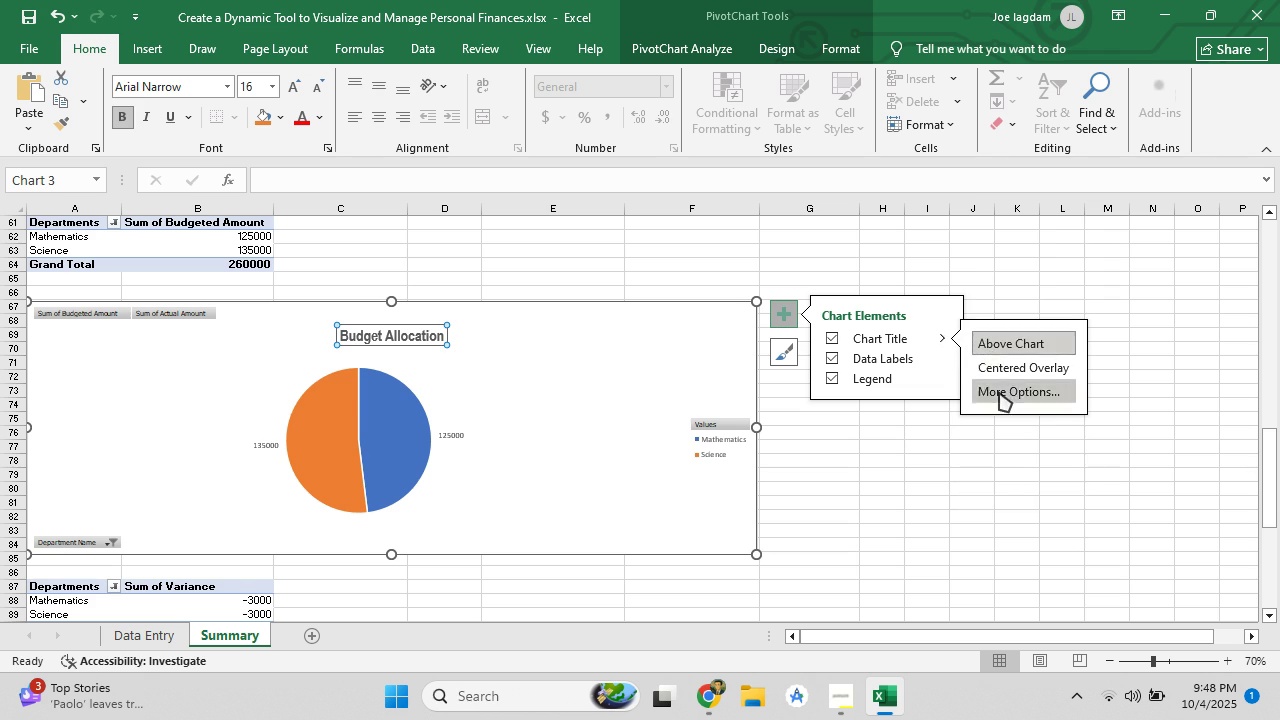 
left_click([999, 392])
 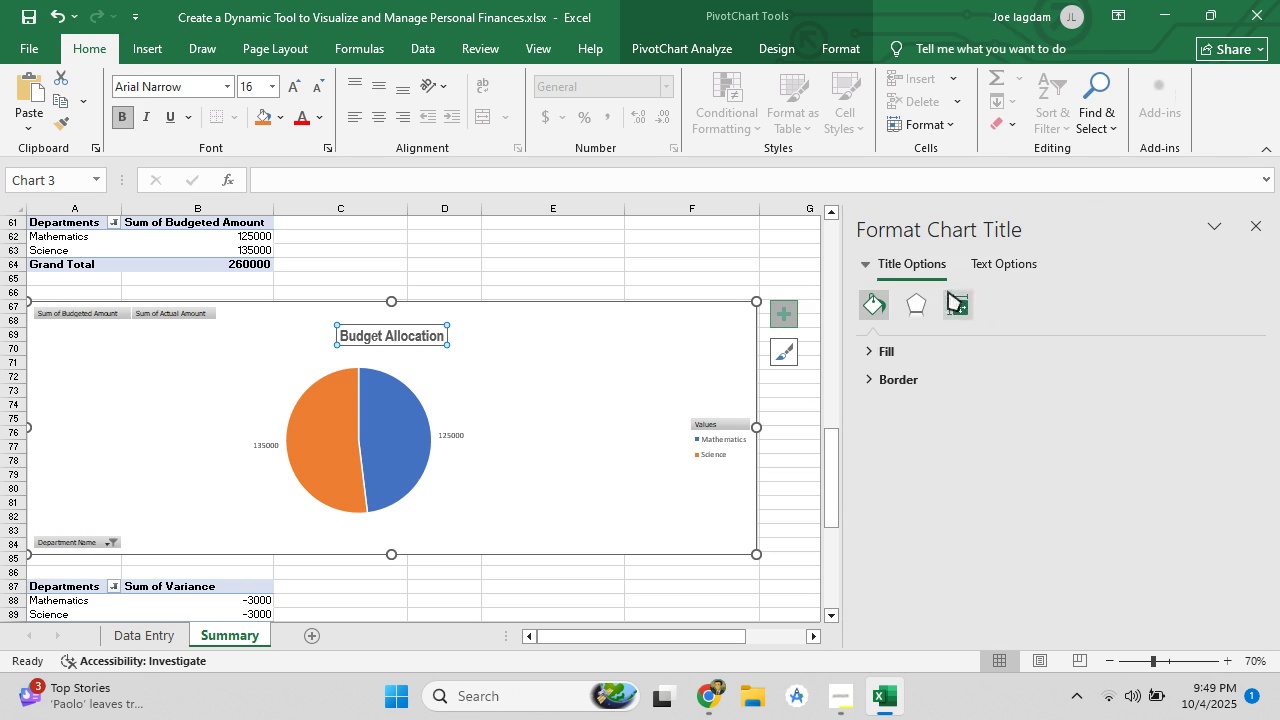 
left_click([988, 265])
 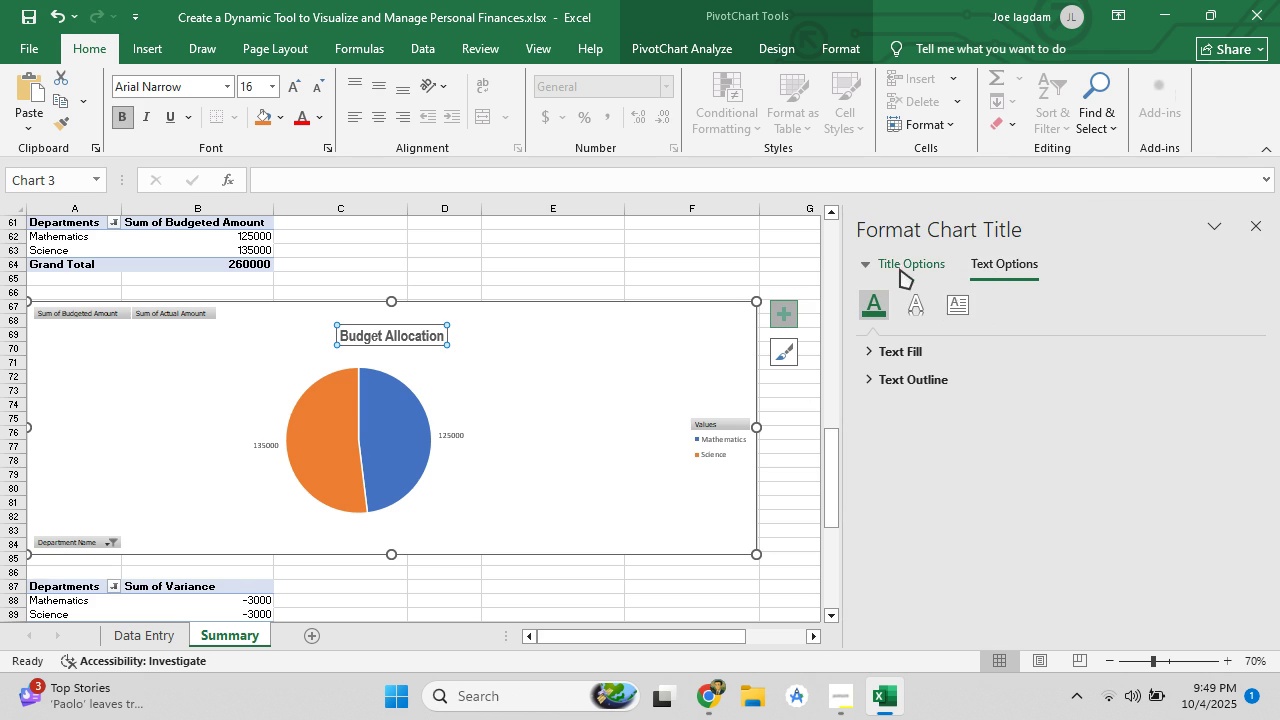 
left_click([900, 269])
 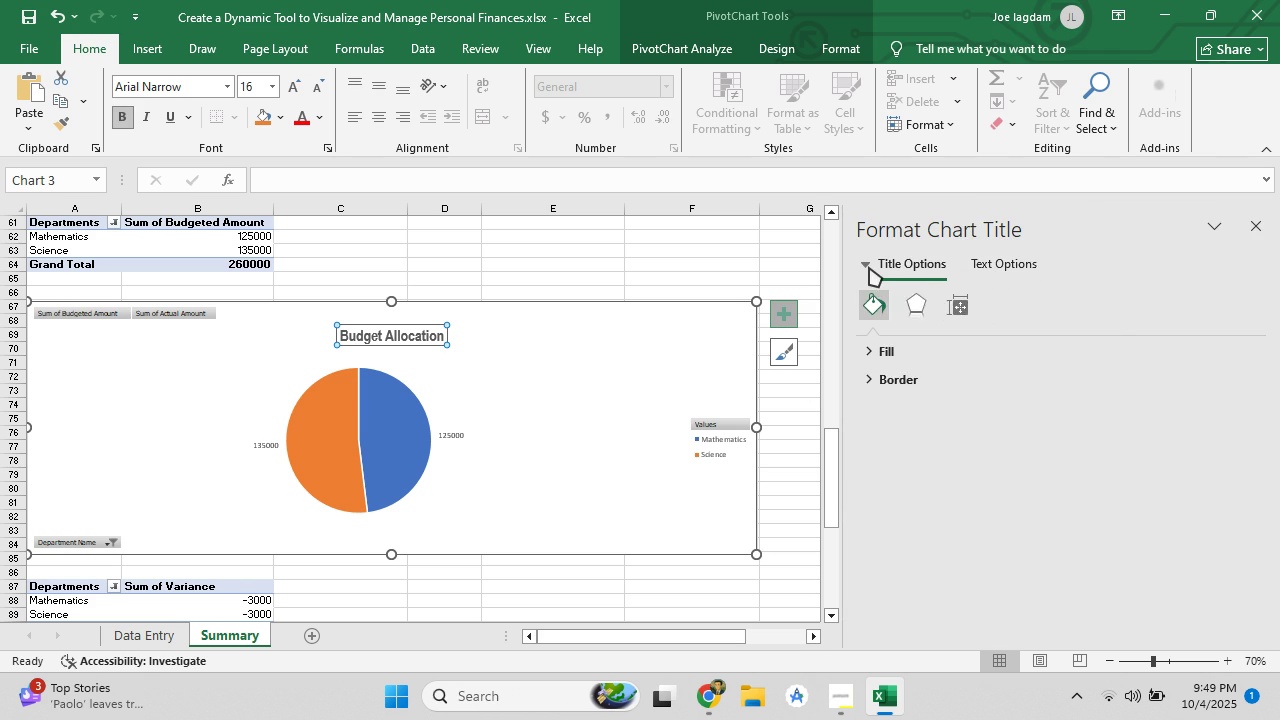 
left_click([869, 267])
 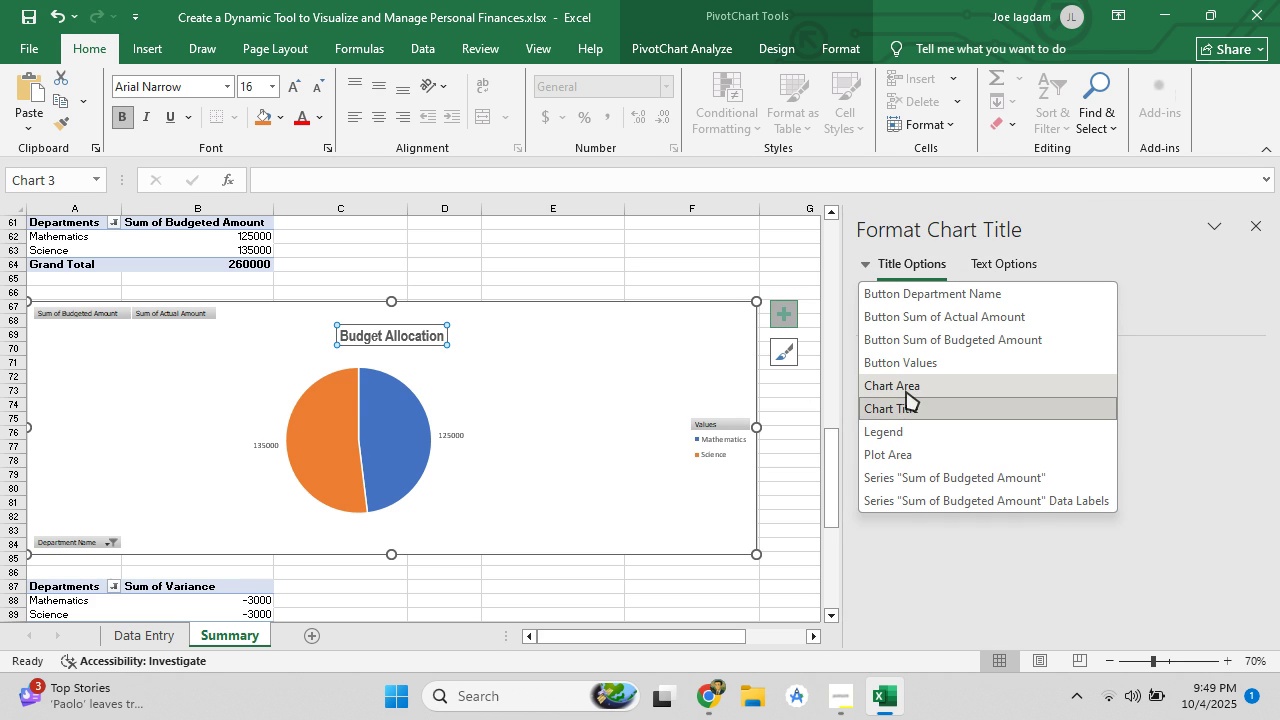 
scroll: coordinate [906, 391], scroll_direction: down, amount: 4.0
 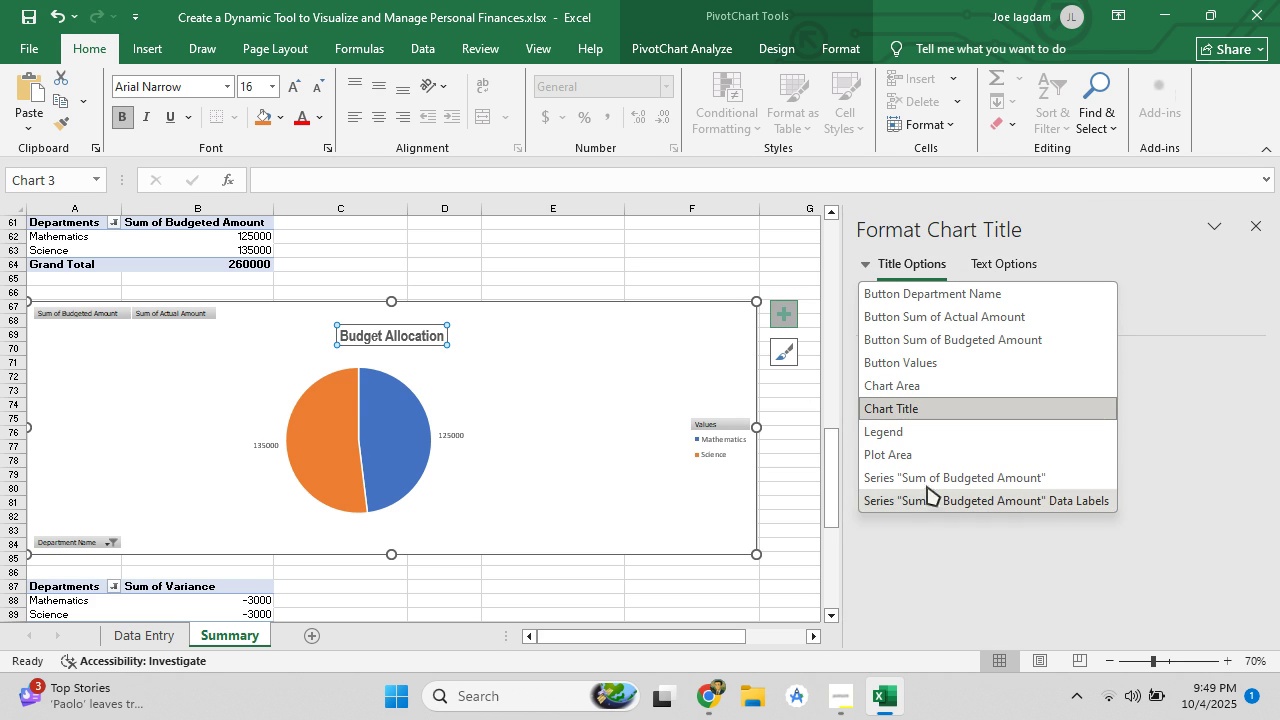 
wait(7.92)
 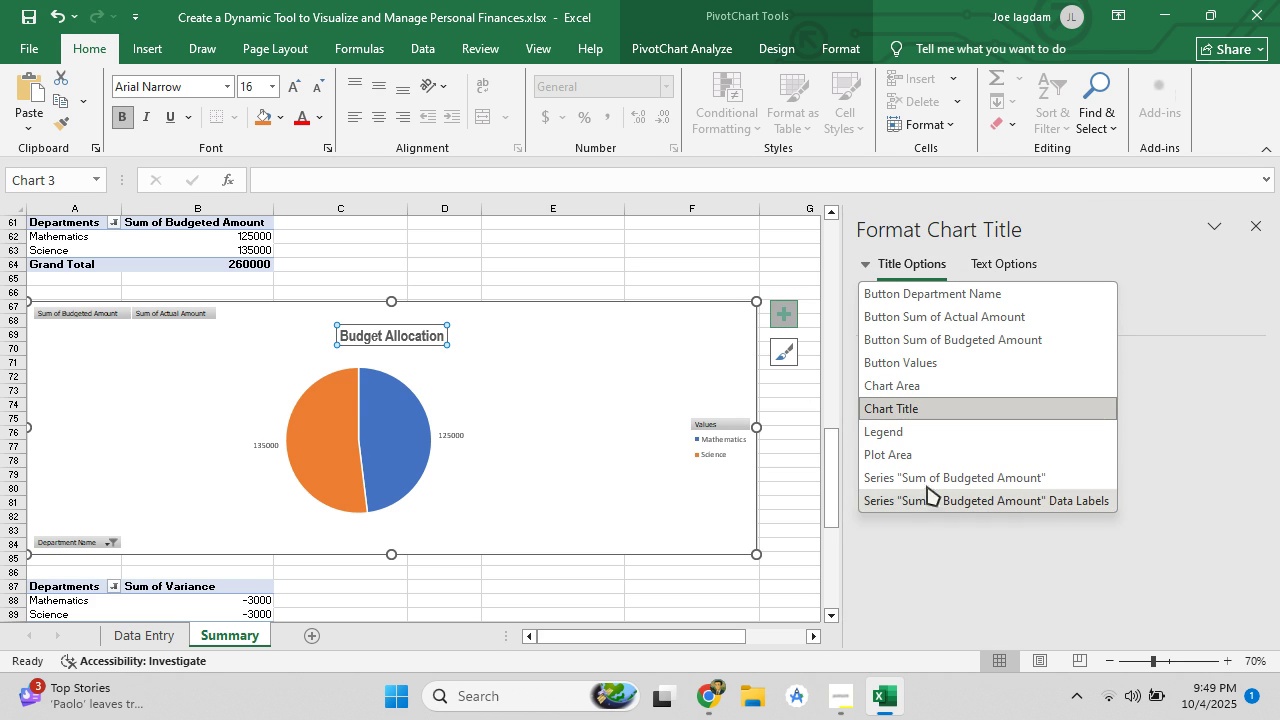 
right_click([698, 352])
 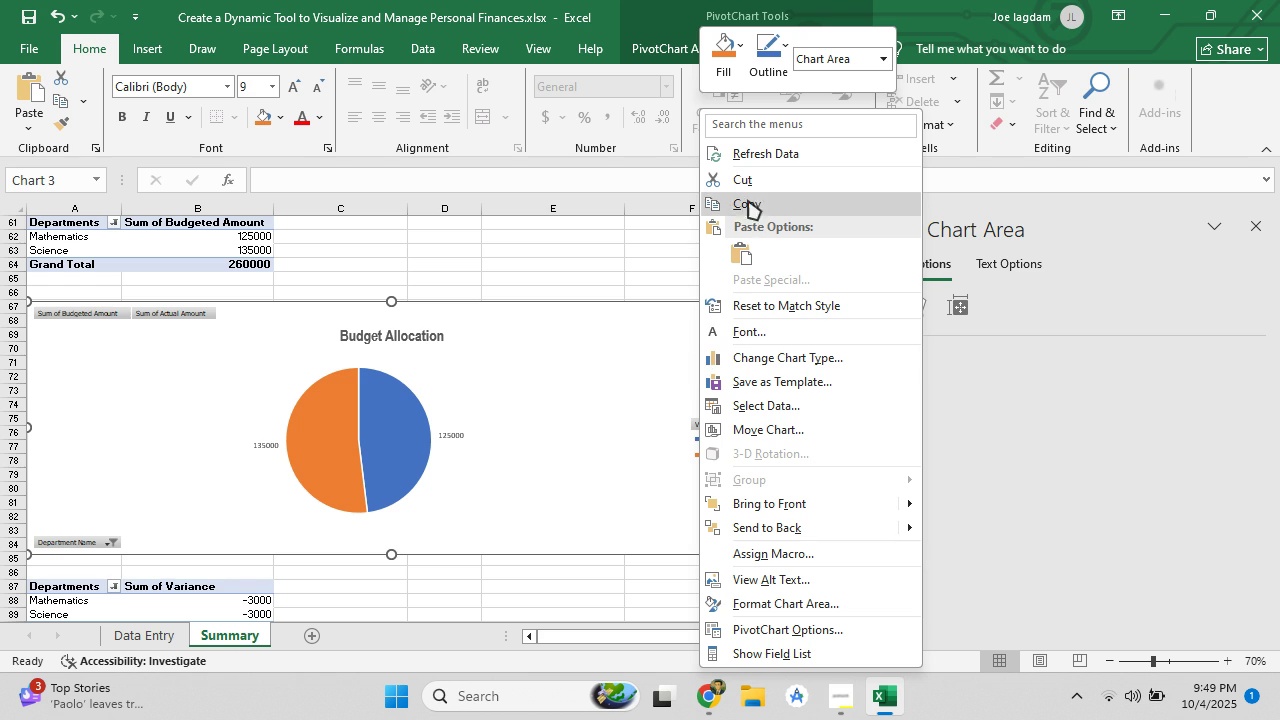 
left_click([746, 185])
 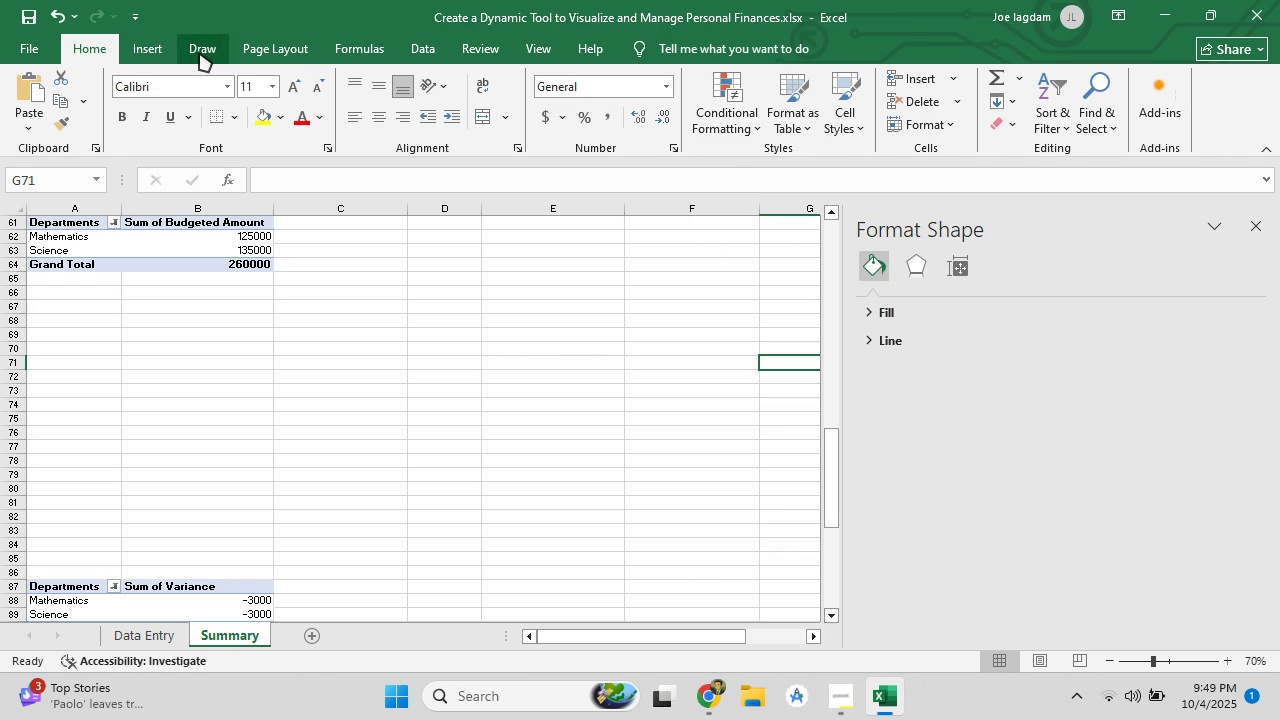 
left_click([172, 52])
 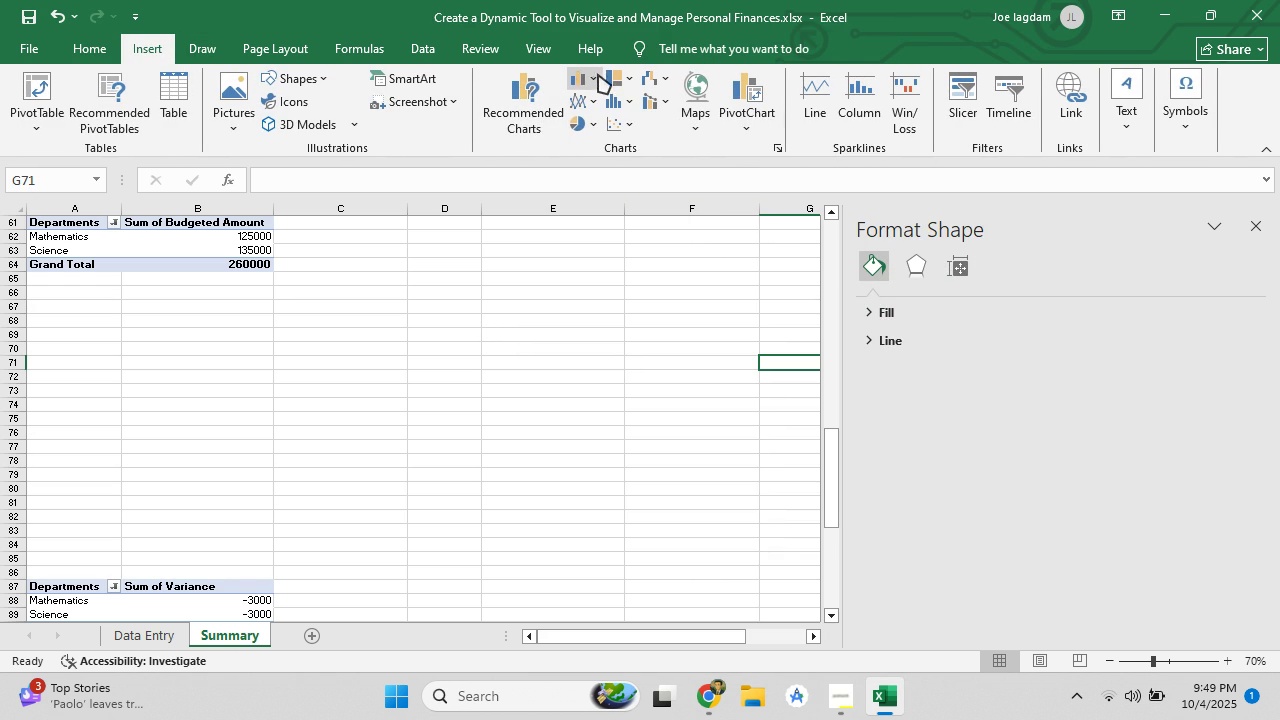 
left_click([593, 76])
 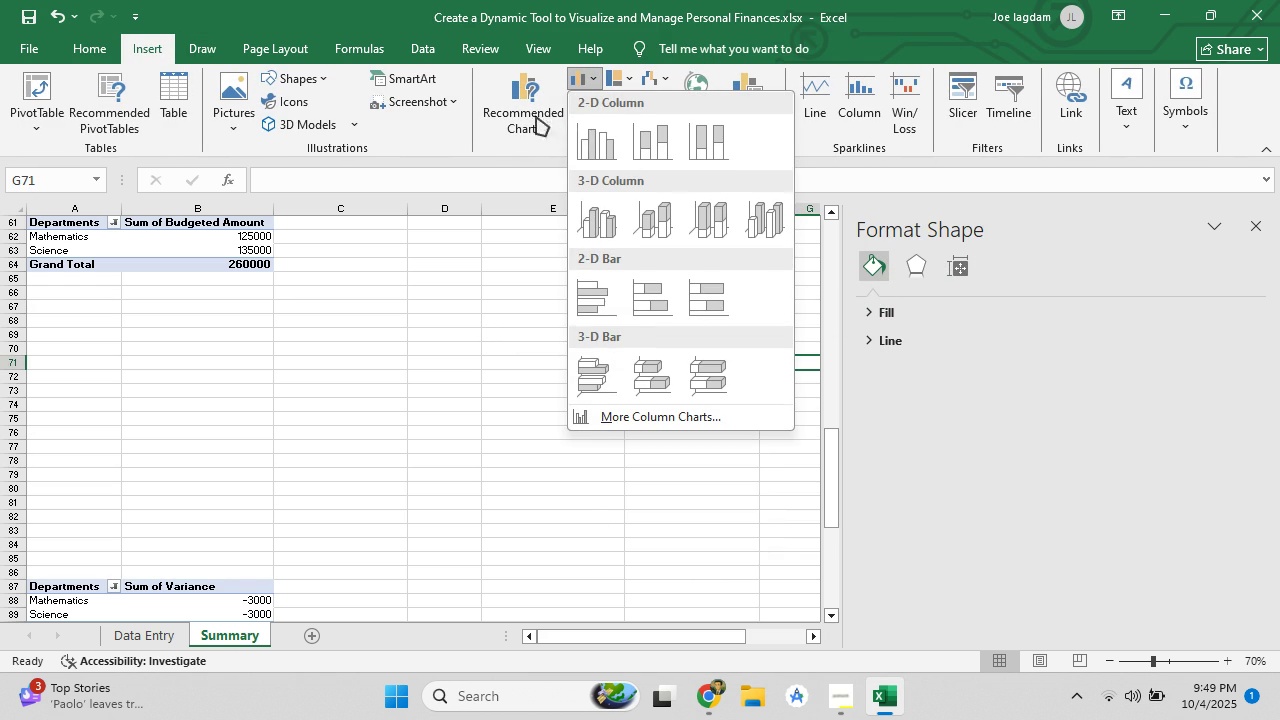 
left_click([532, 127])
 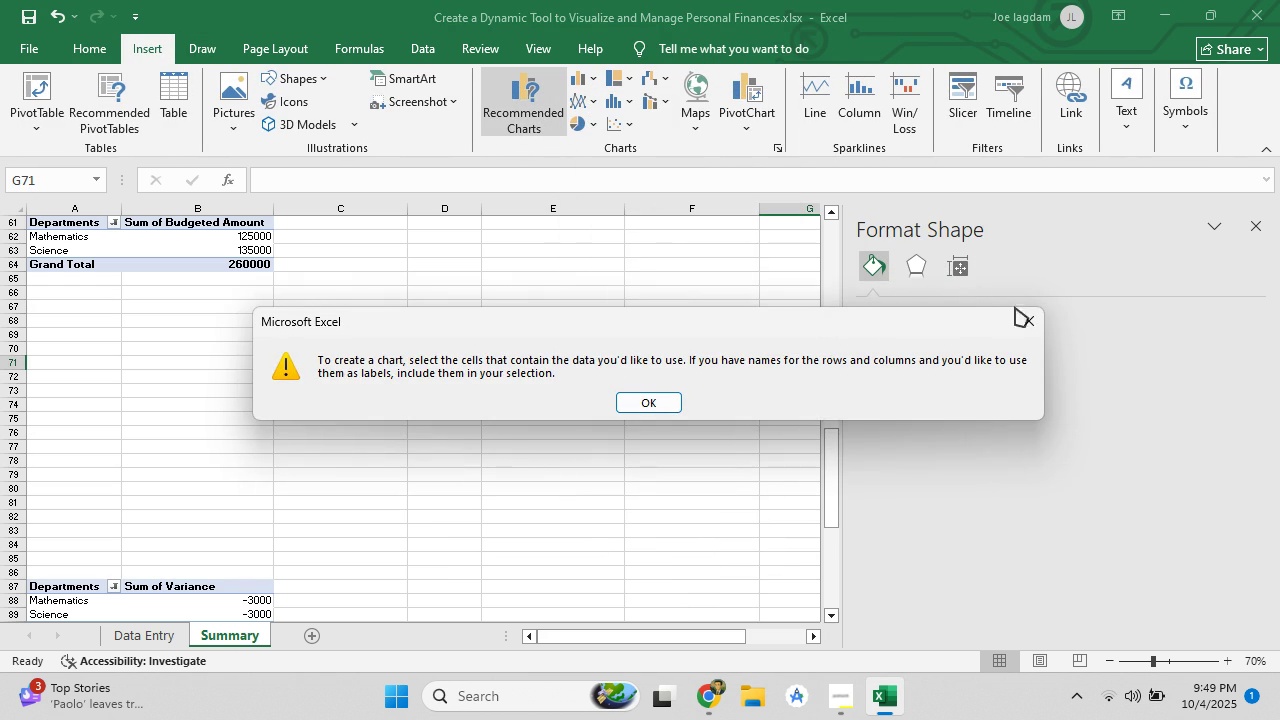 
left_click([1019, 309])
 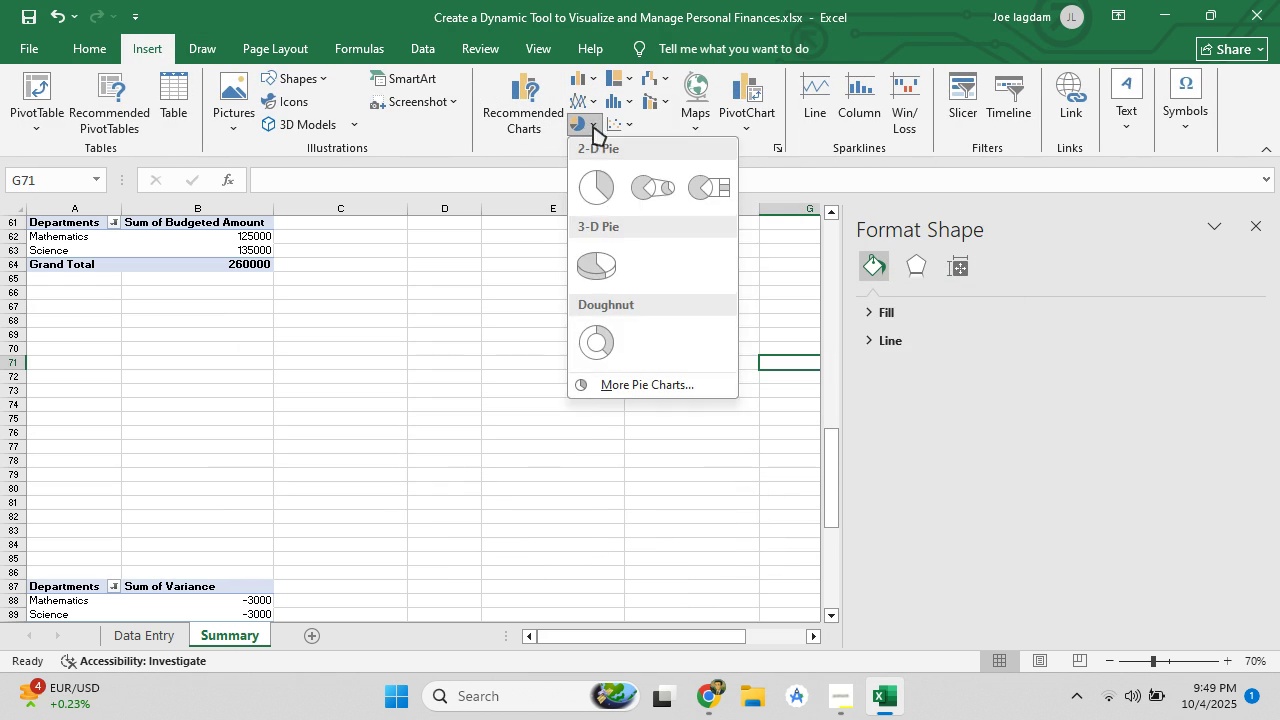 
left_click([602, 190])
 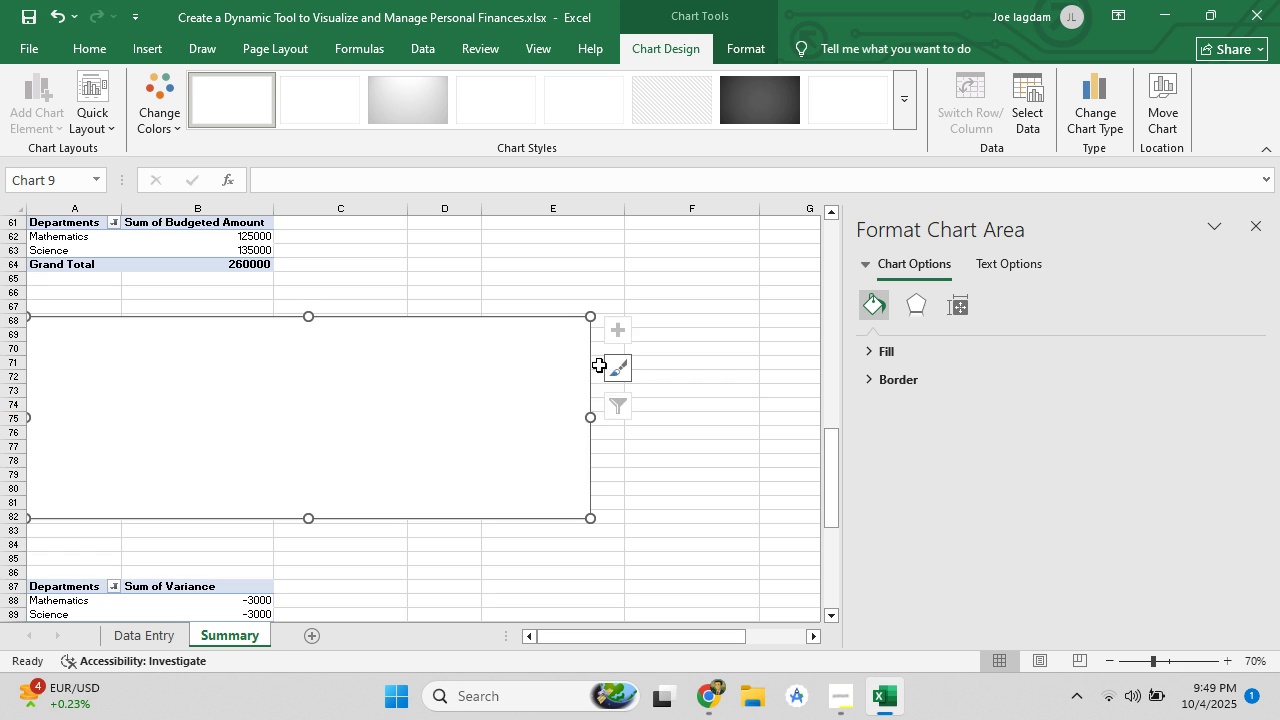 
wait(11.96)
 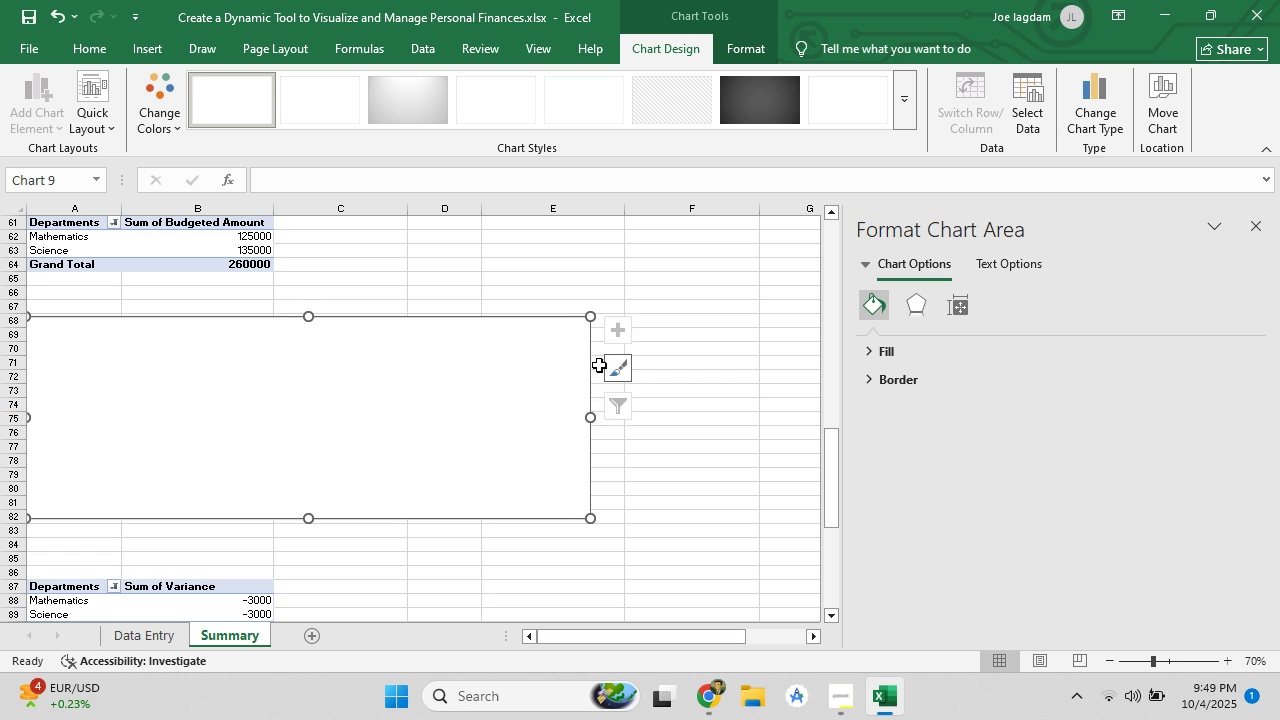 
right_click([507, 407])
 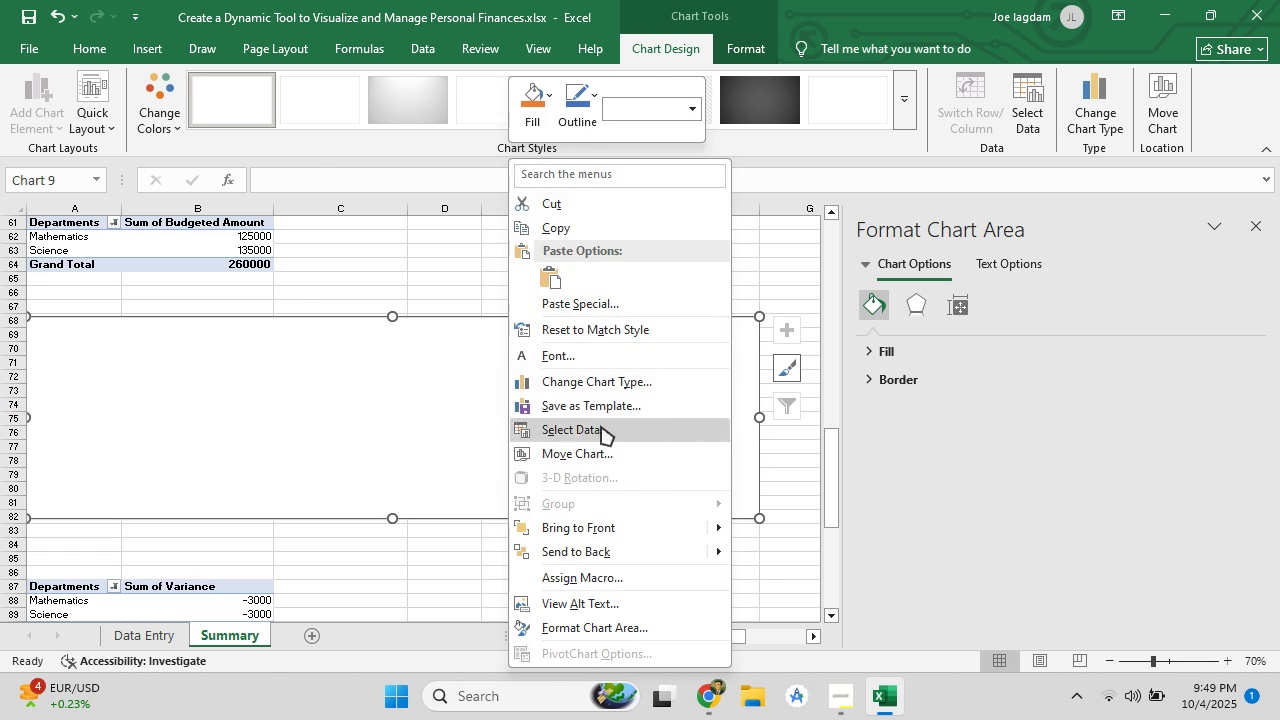 
left_click([601, 426])
 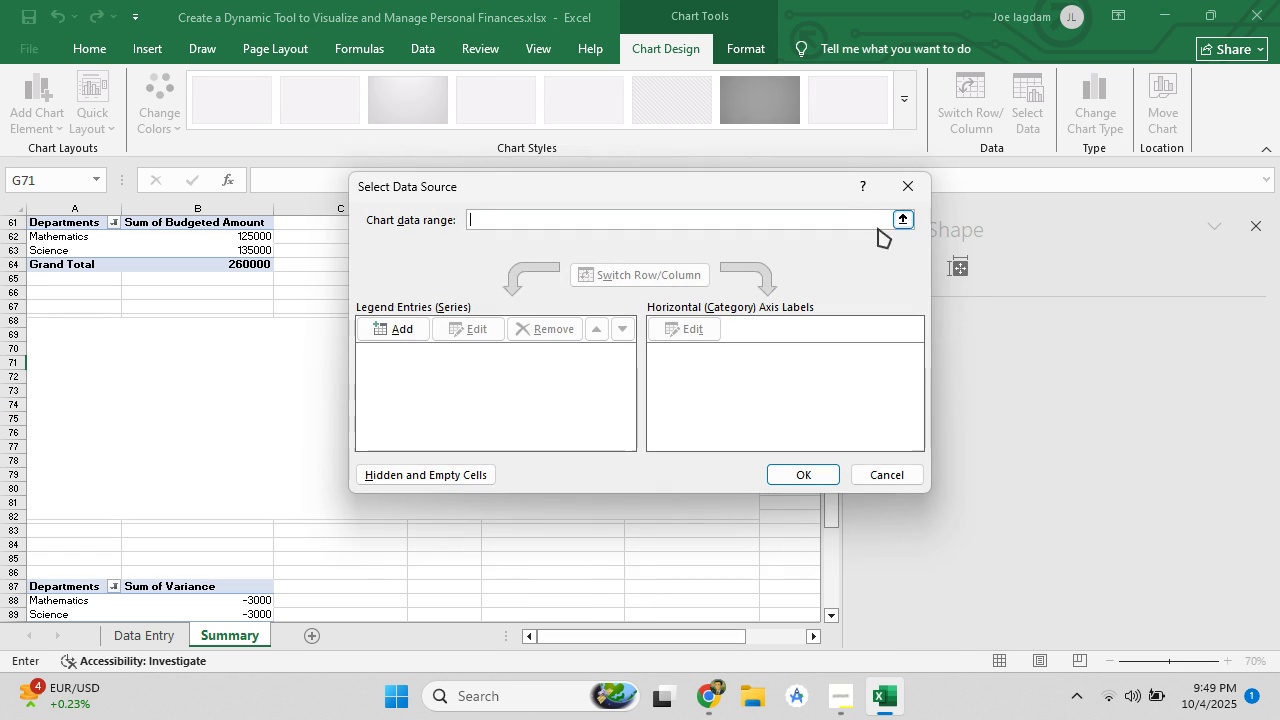 
left_click([898, 219])
 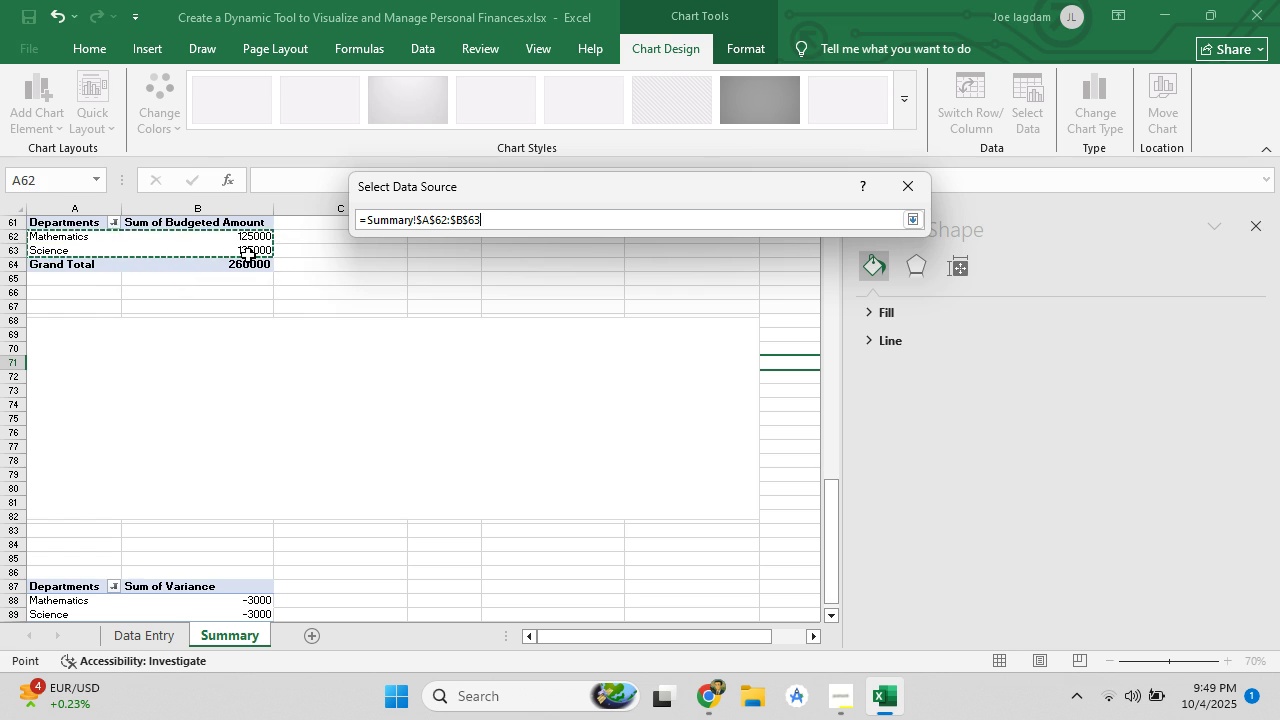 
key(Enter)
 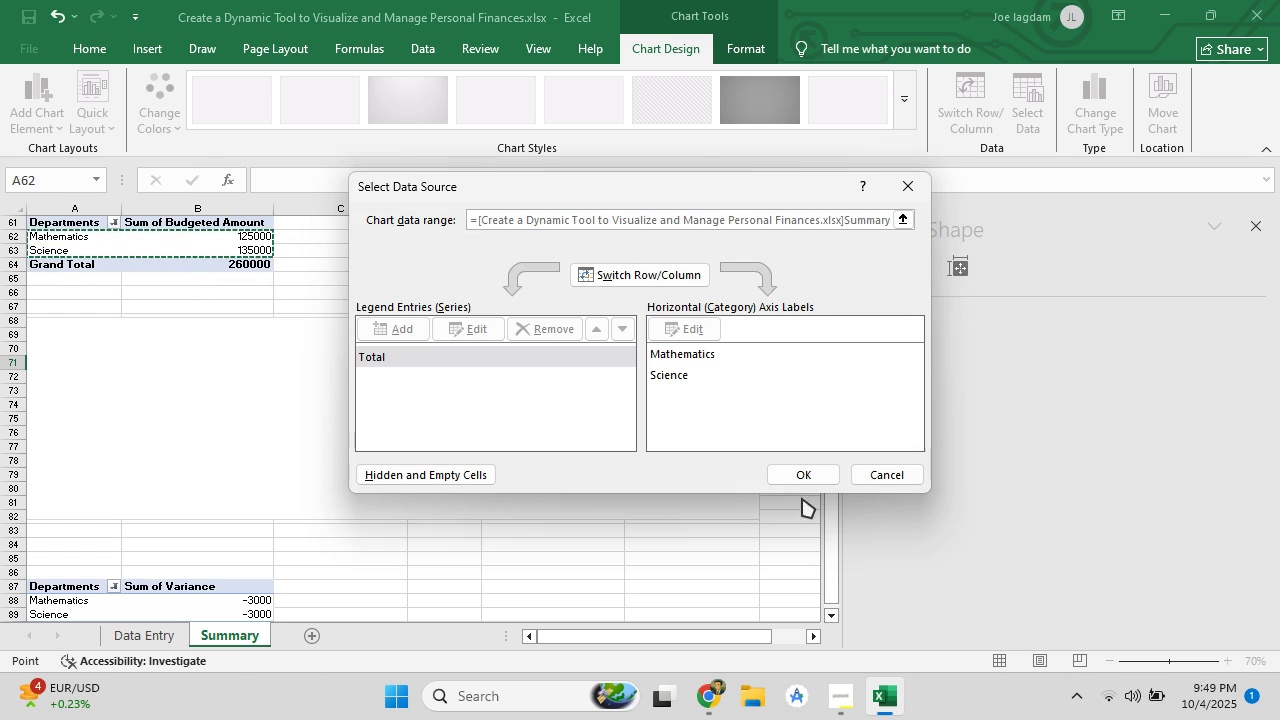 
left_click([803, 483])
 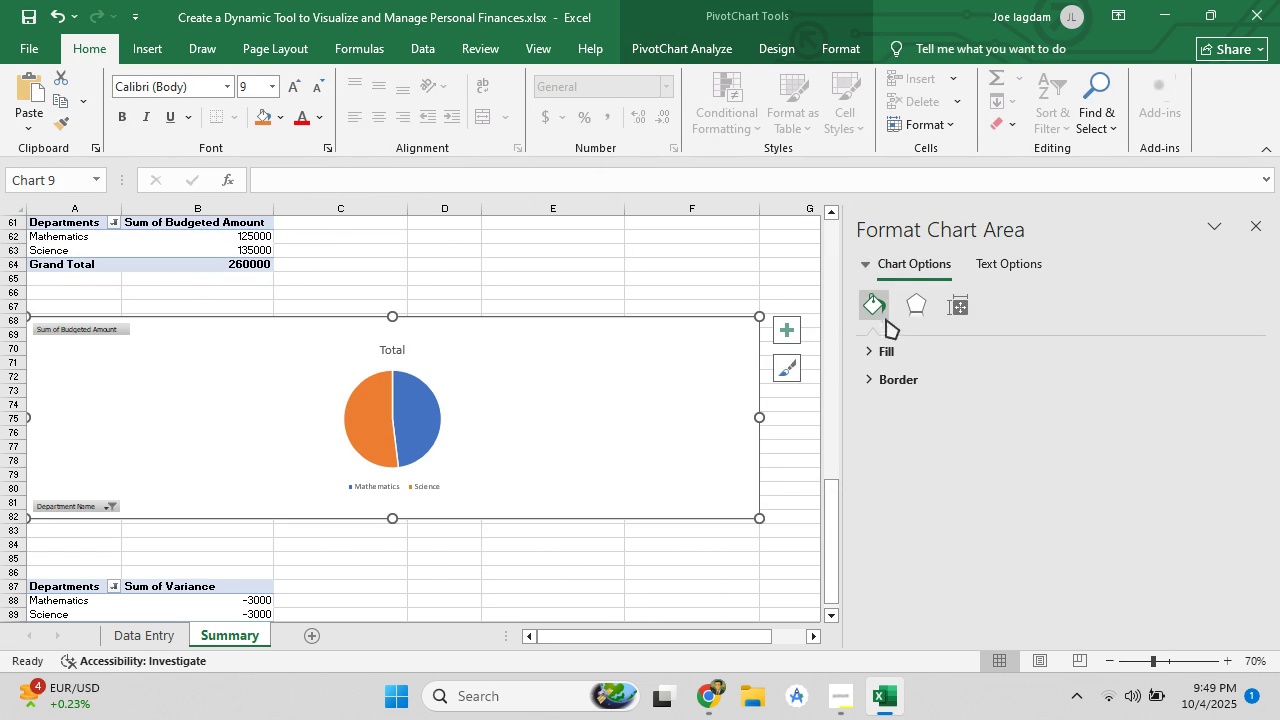 
left_click([901, 267])
 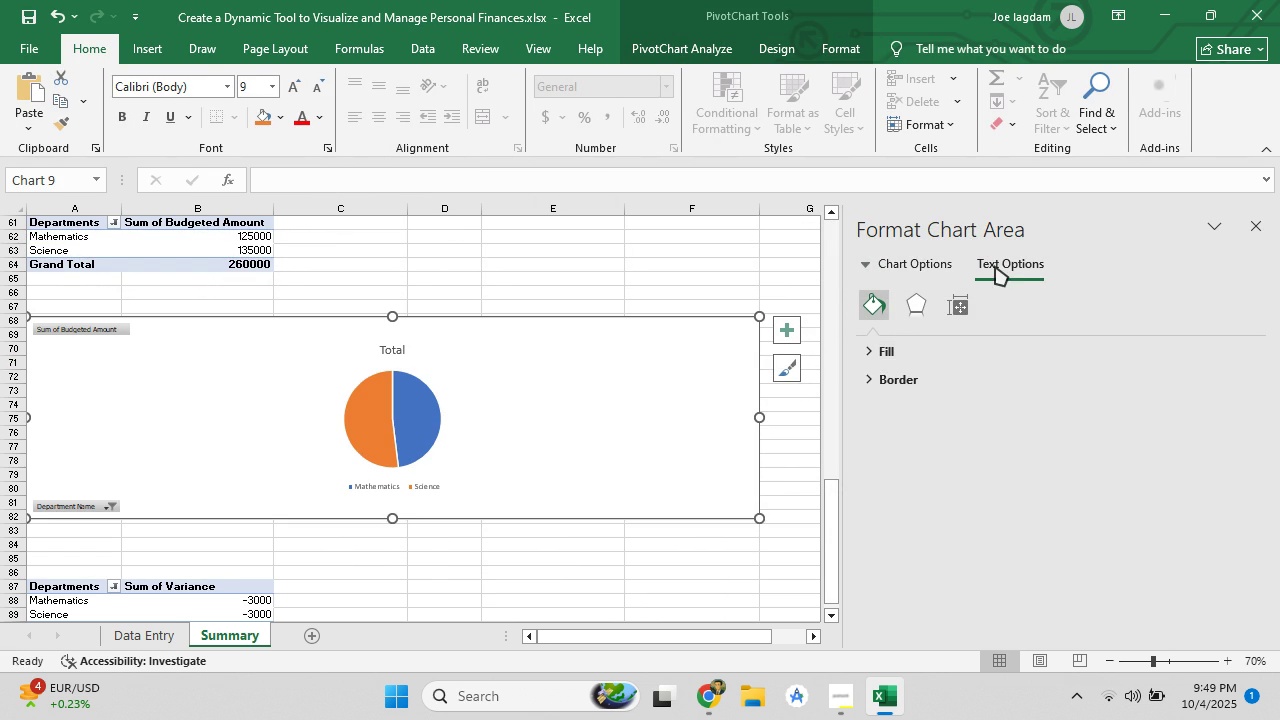 
left_click([919, 260])
 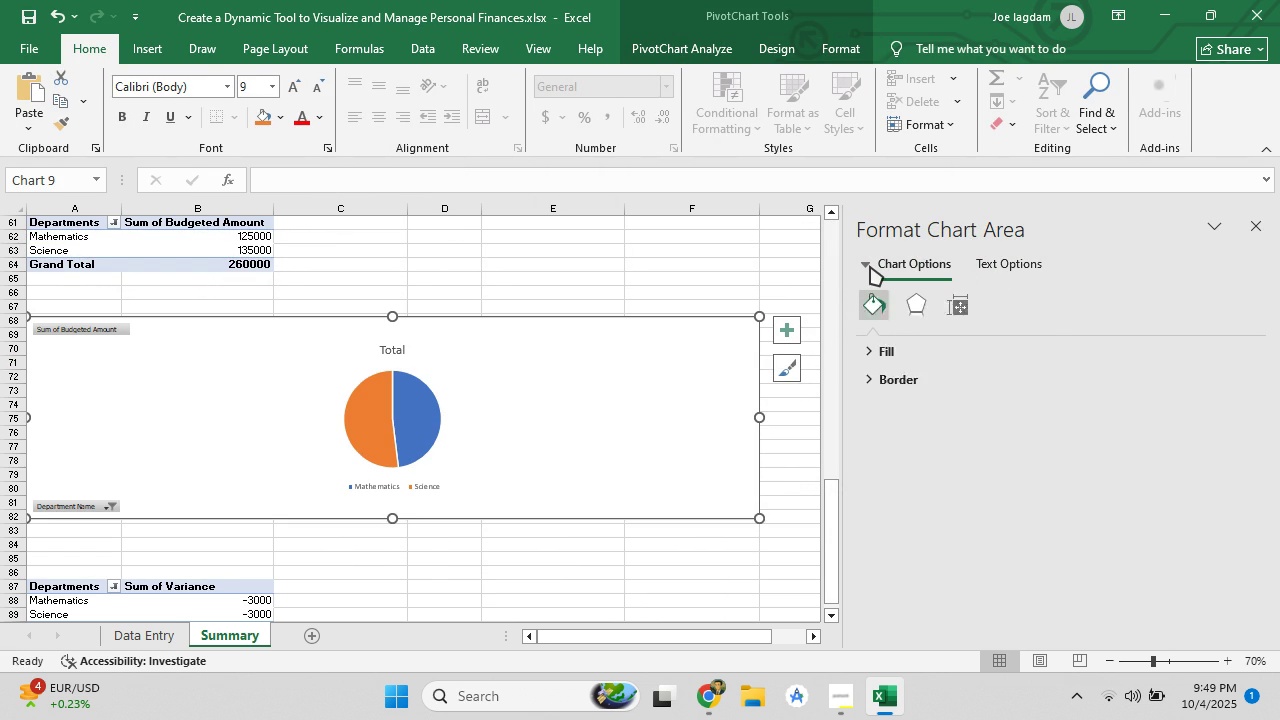 
left_click([870, 266])
 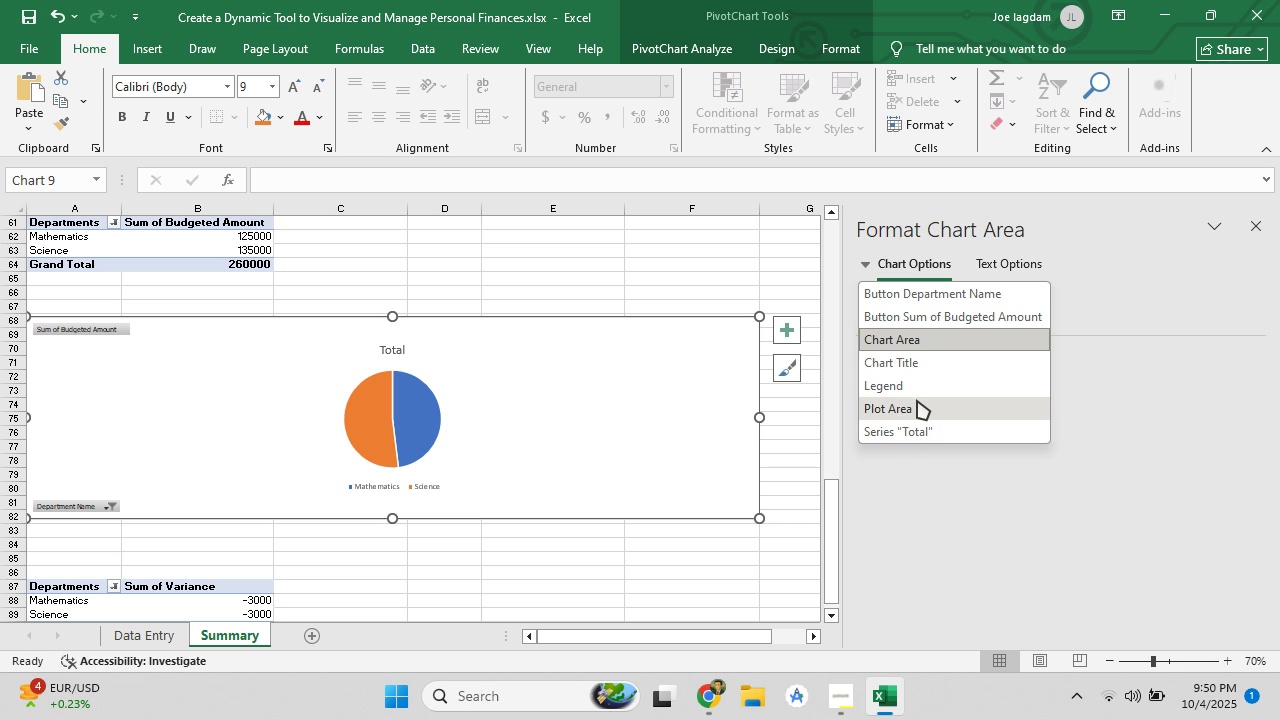 
wait(6.1)
 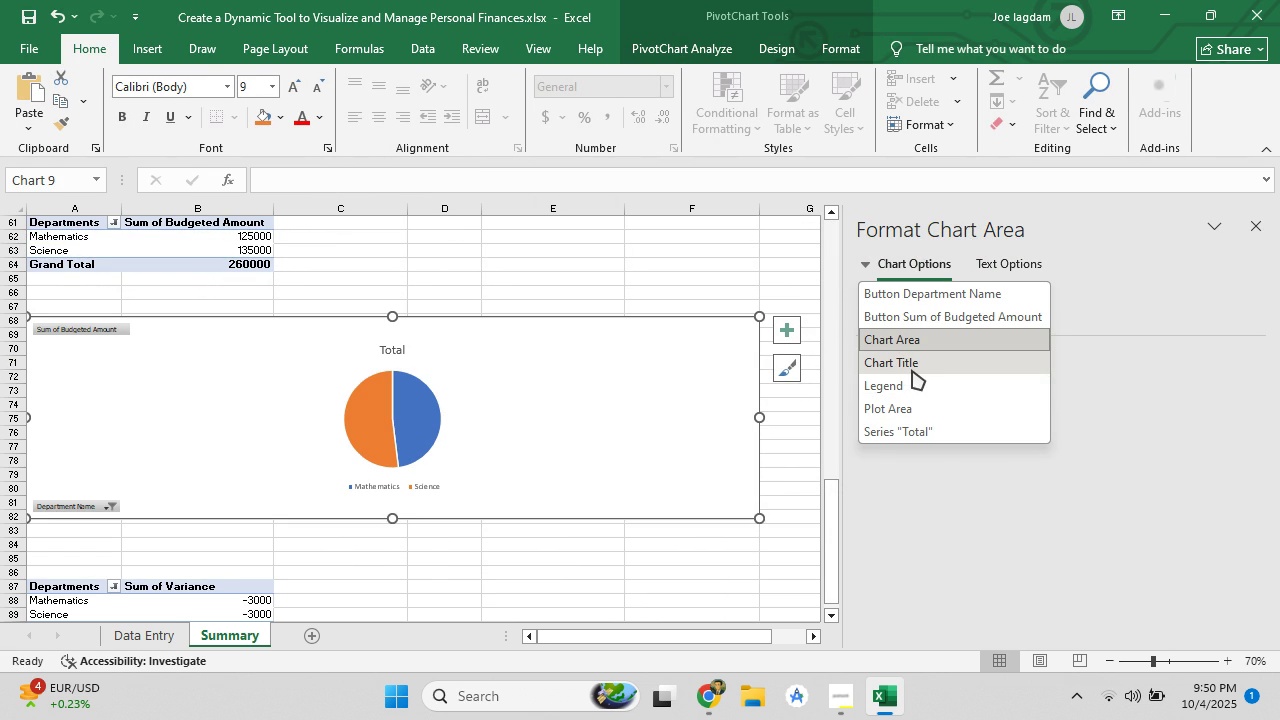 
left_click([916, 389])
 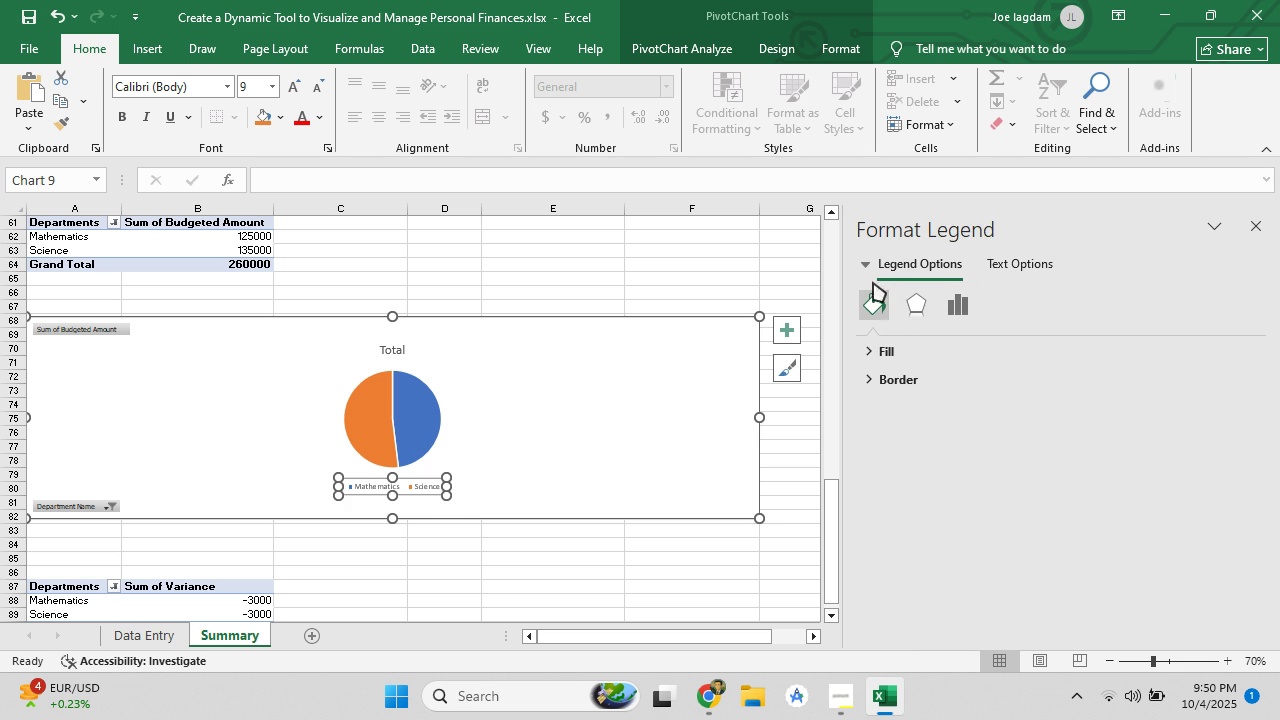 
left_click([870, 267])
 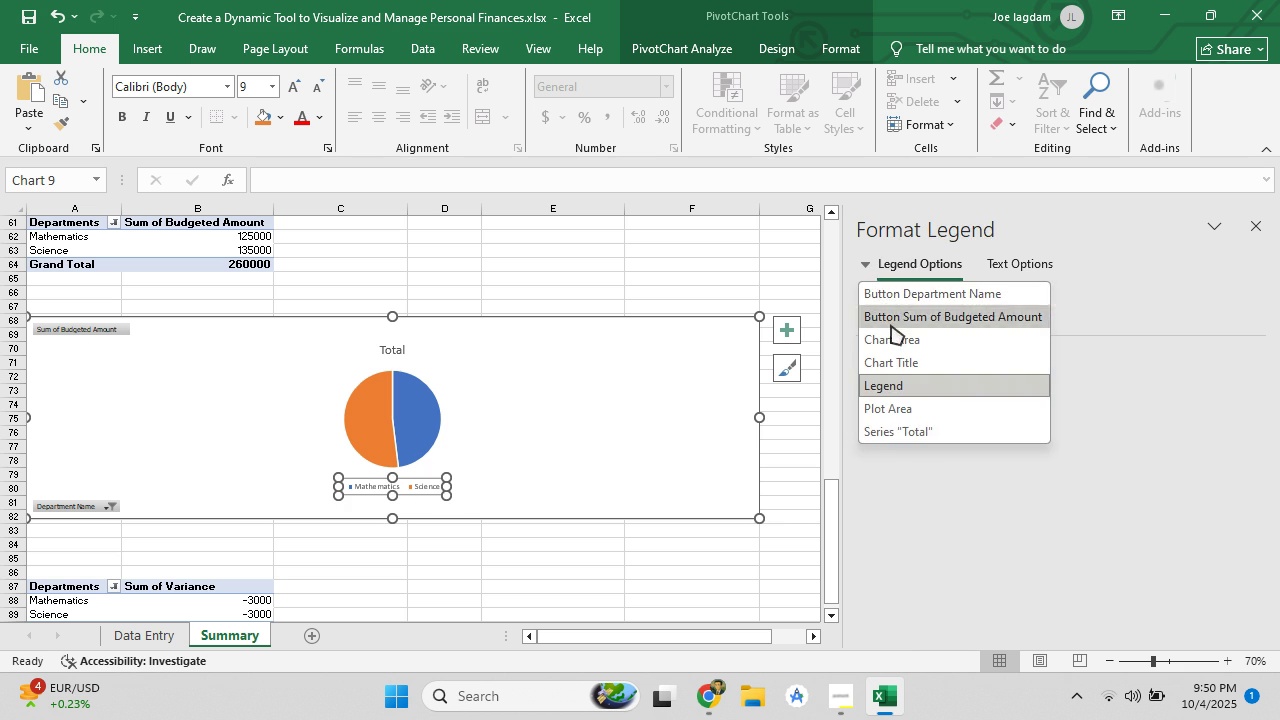 
left_click([891, 325])
 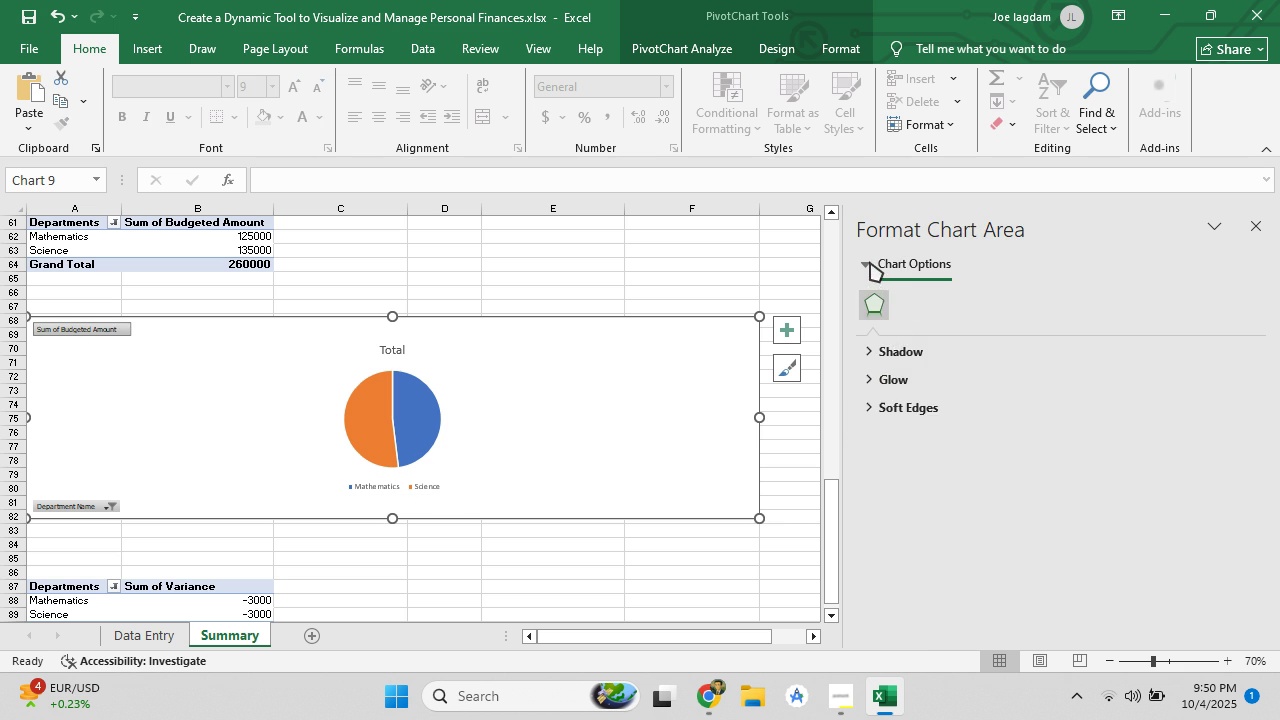 
left_click([870, 262])
 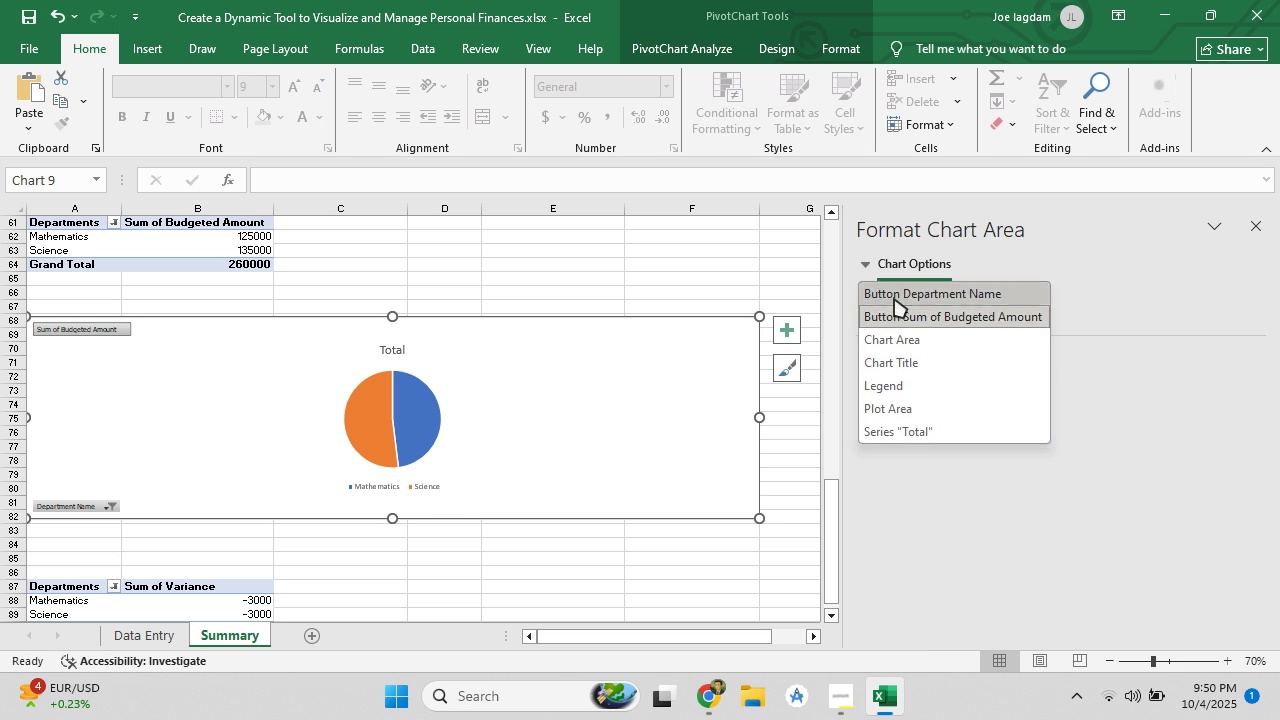 
left_click([894, 298])
 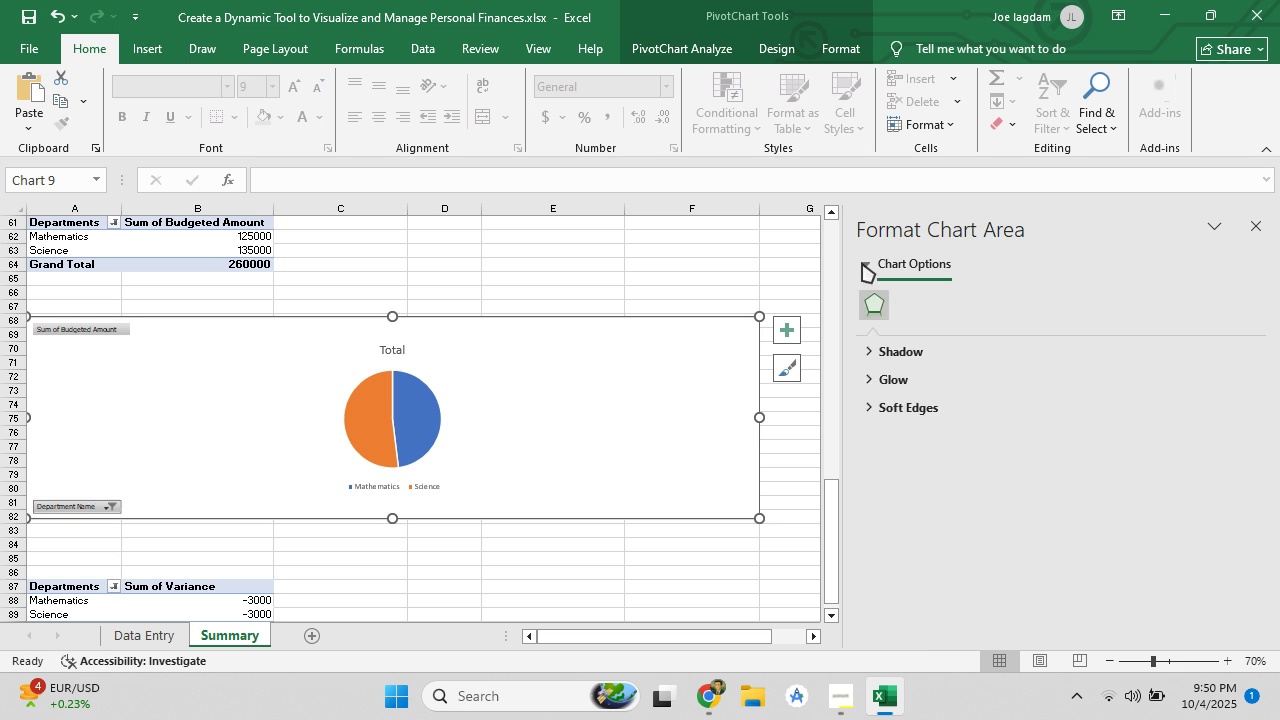 
left_click([862, 263])
 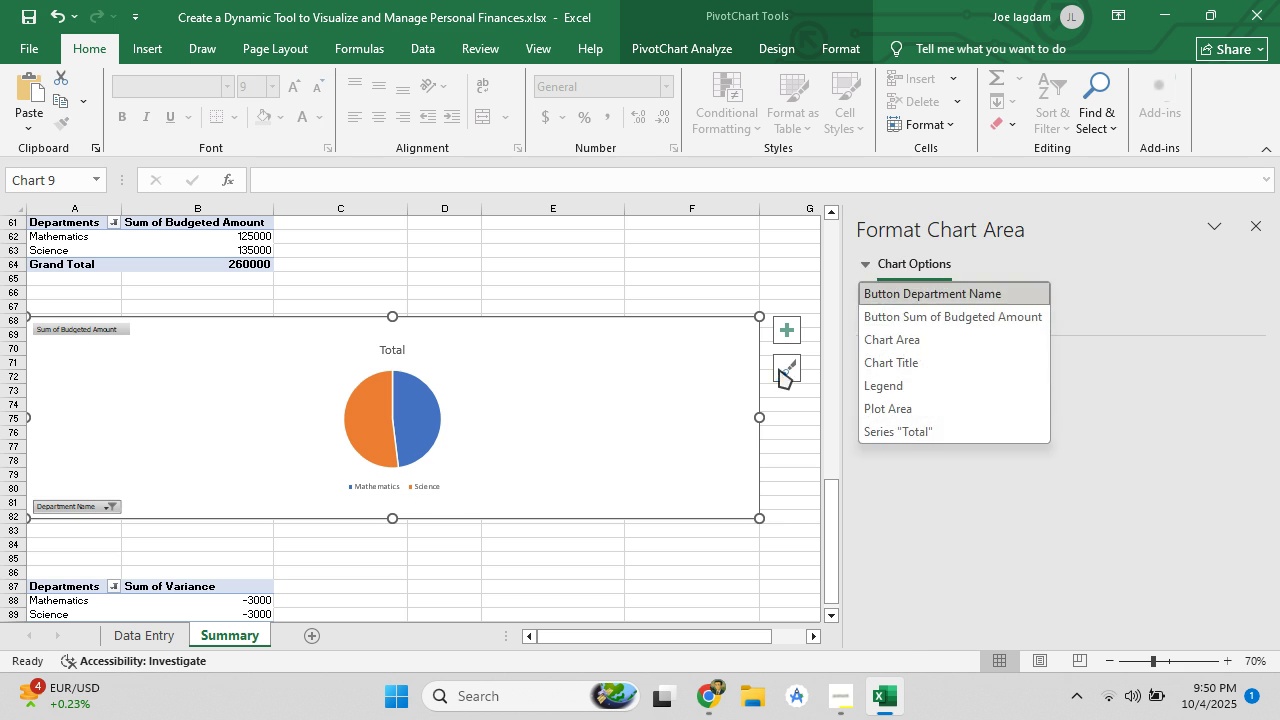 
left_click([779, 369])
 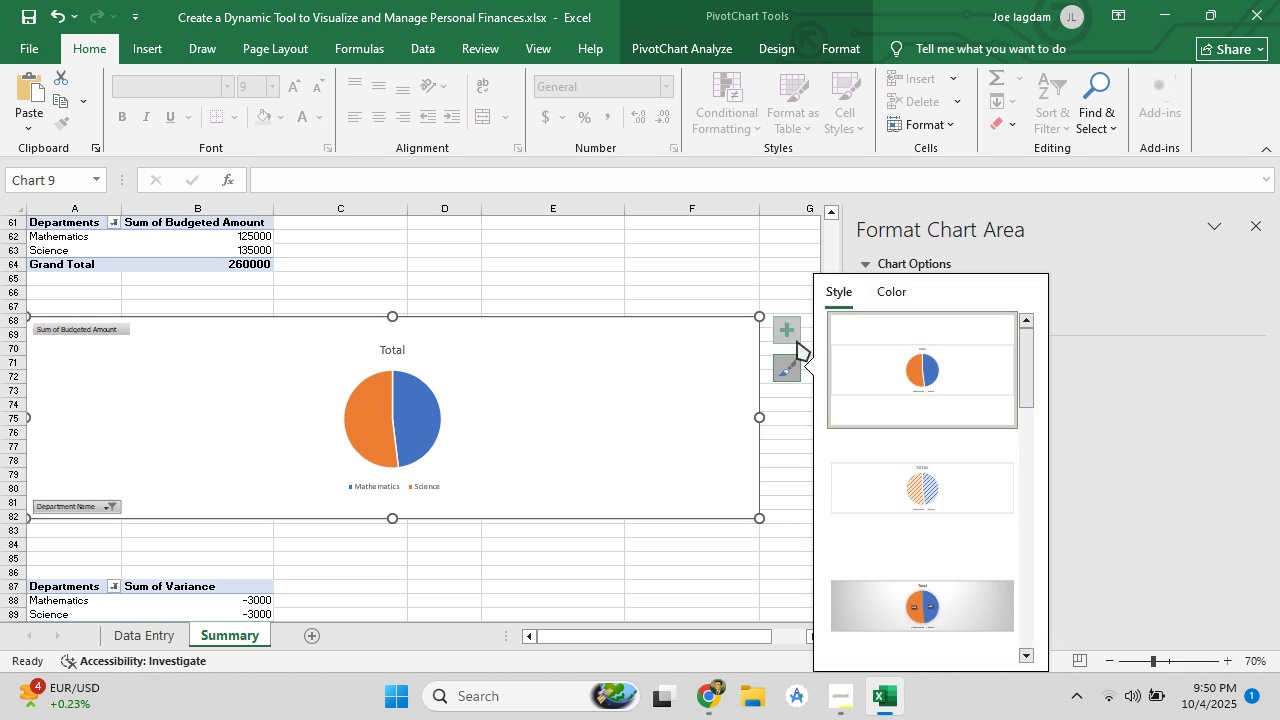 
left_click([797, 341])
 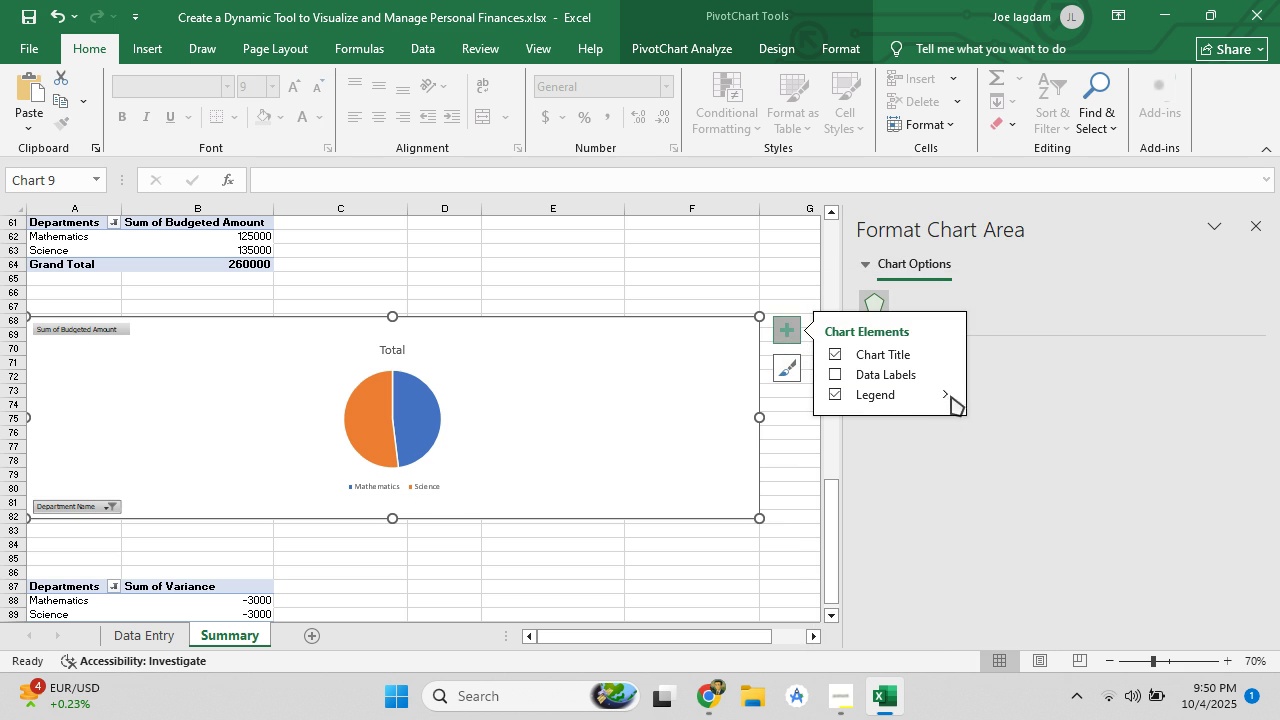 
left_click([951, 396])
 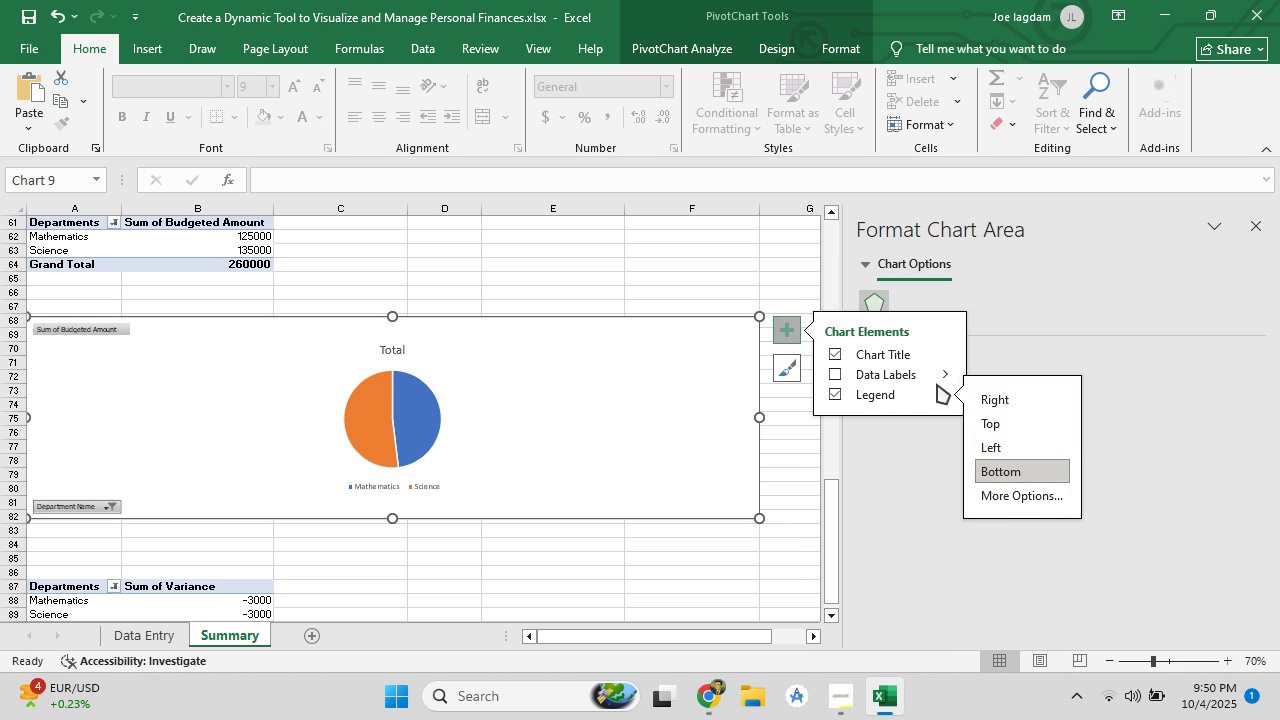 
left_click([939, 376])
 